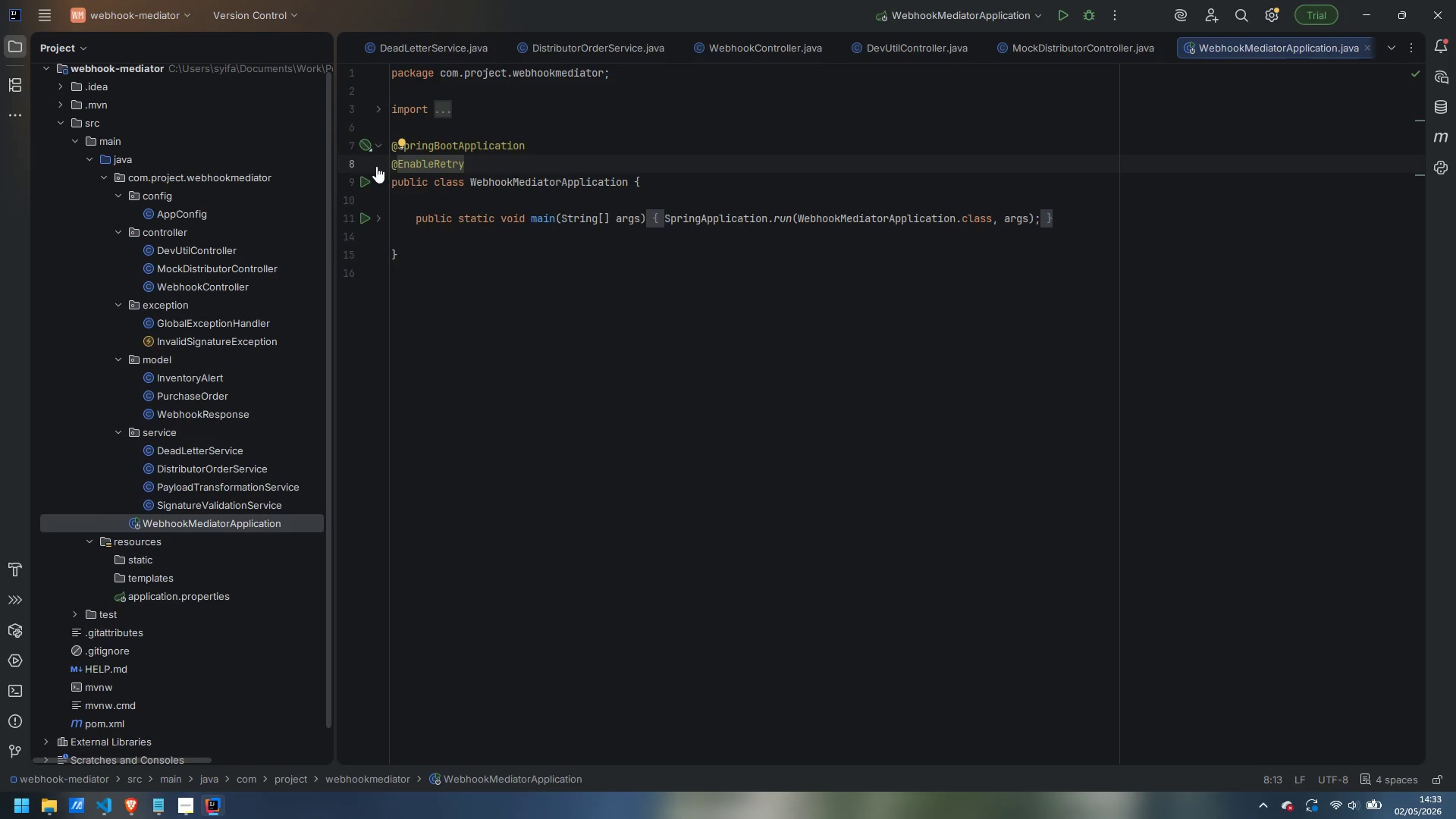 
left_click([365, 178])
 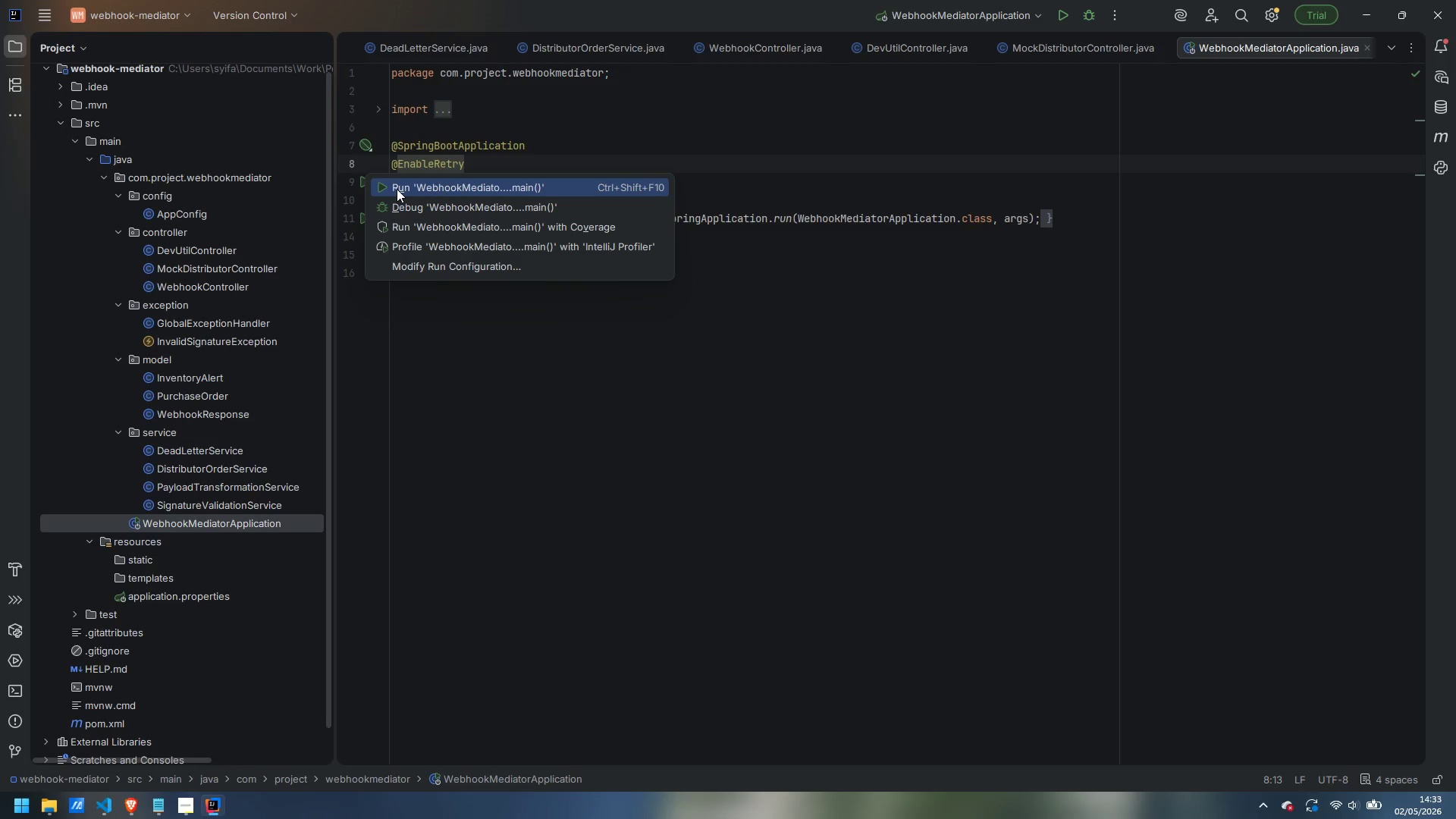 
left_click([397, 189])
 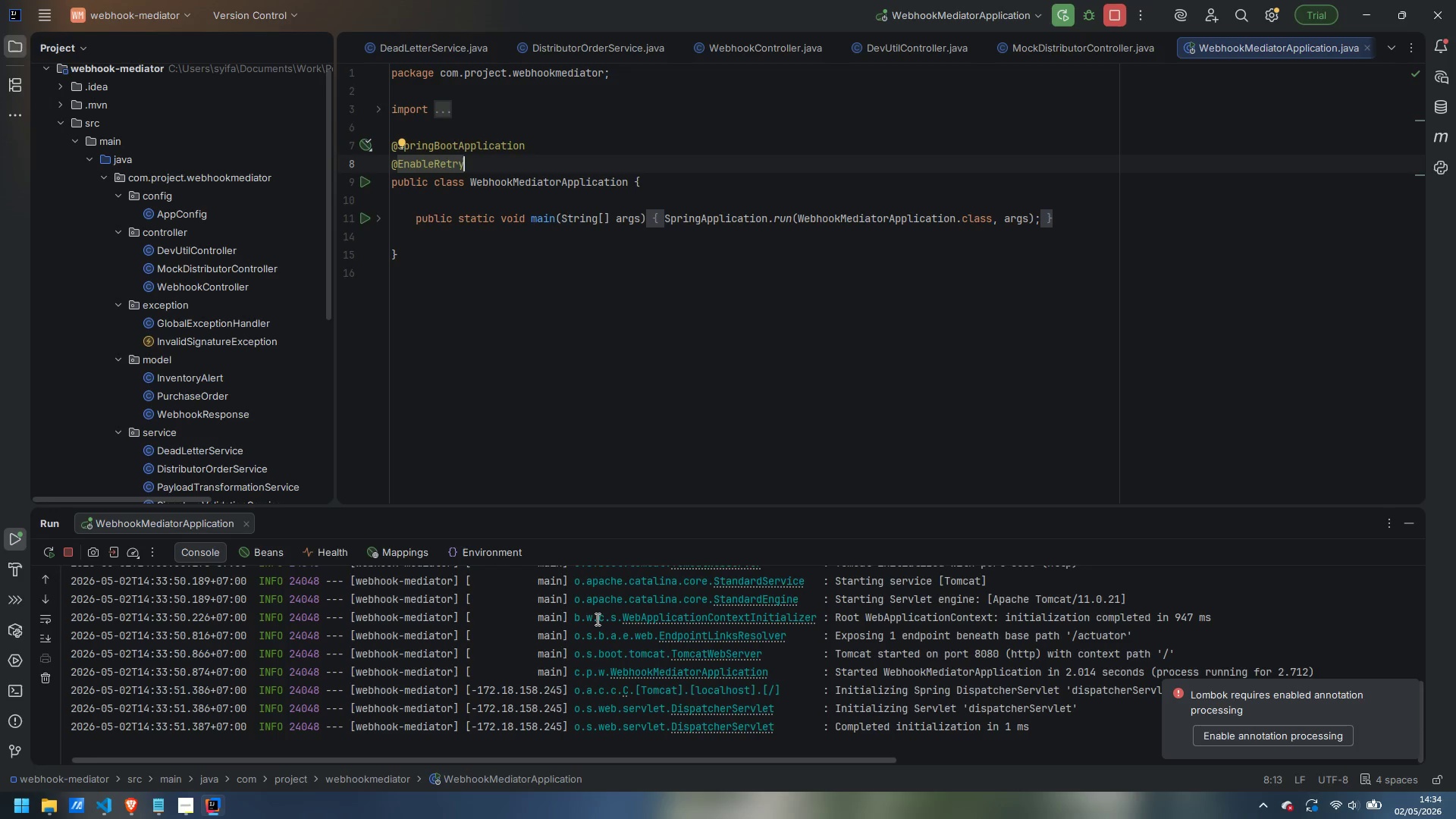 
wait(29.61)
 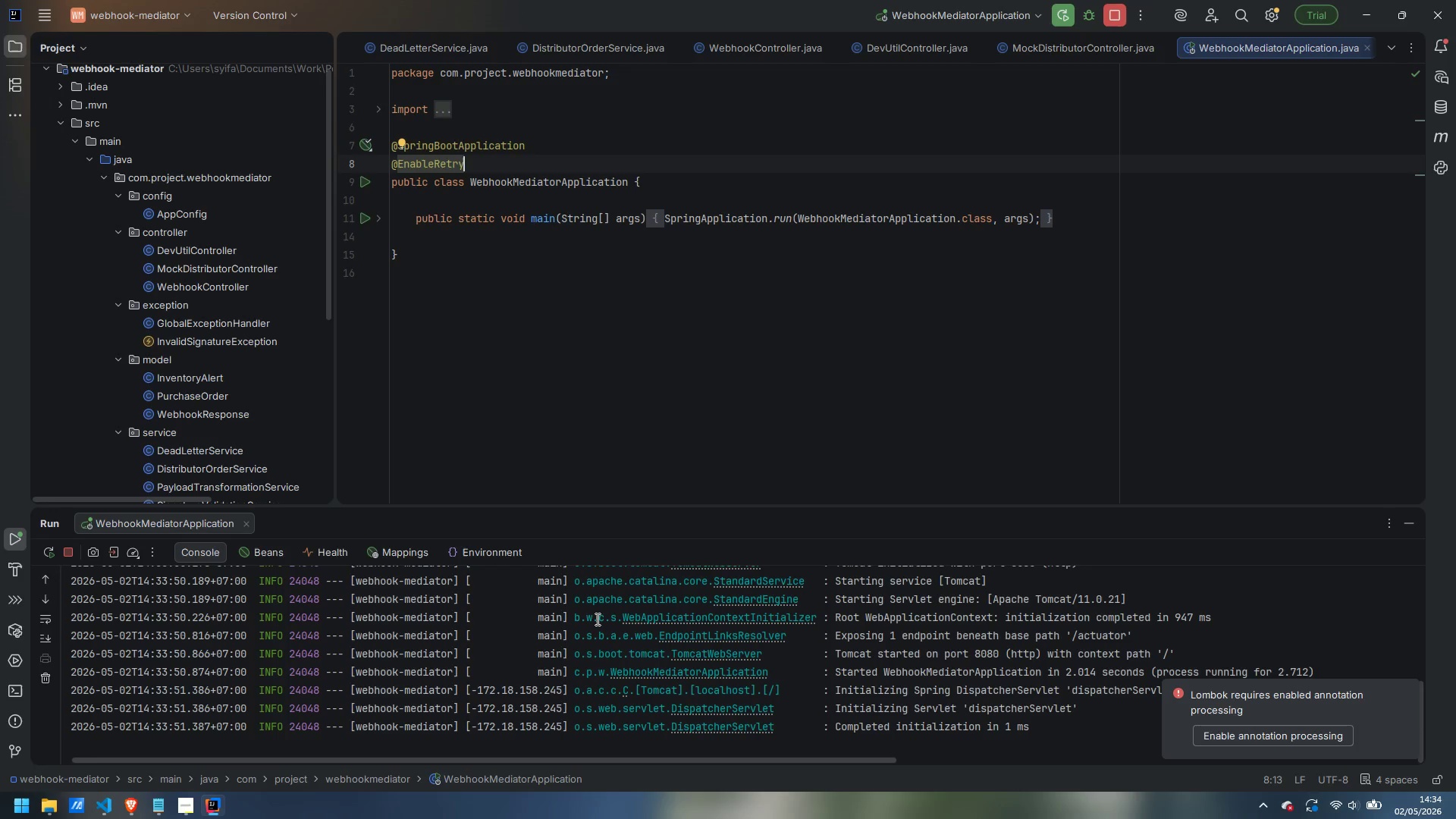 
scroll: coordinate [807, 426], scroll_direction: up, amount: 5.0
 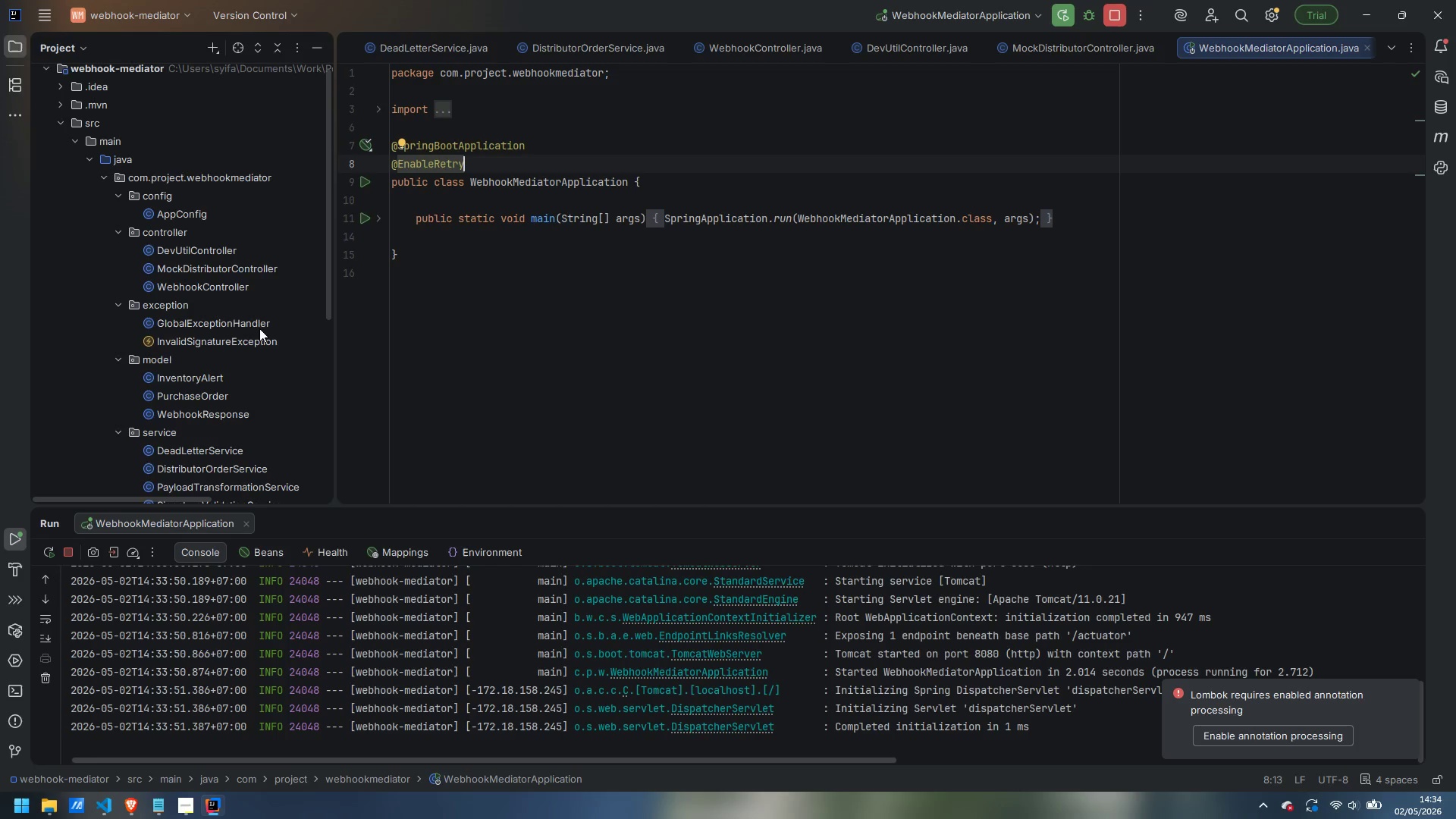 
scroll: coordinate [249, 320], scroll_direction: down, amount: 4.0
 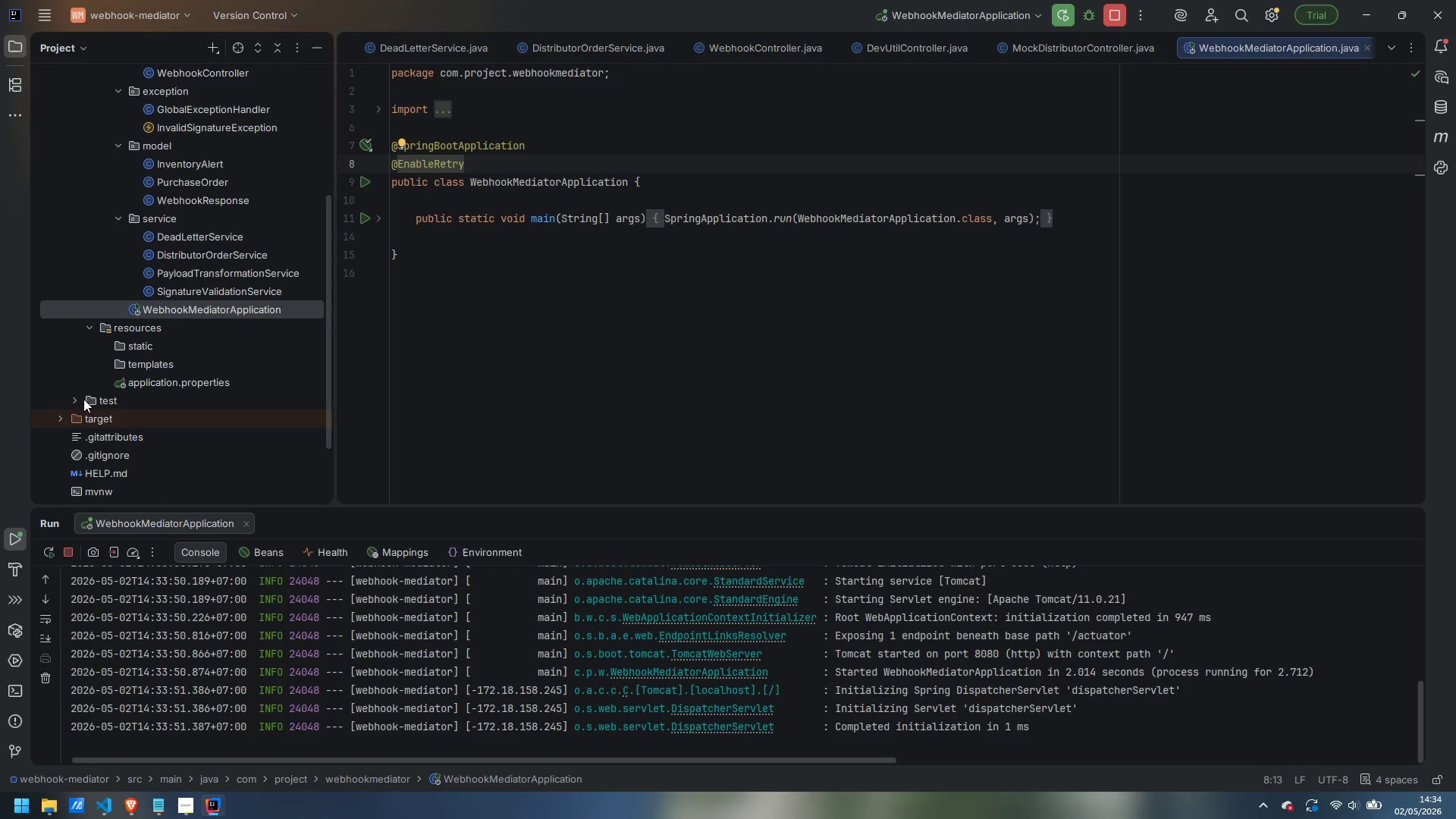 
left_click([77, 399])
 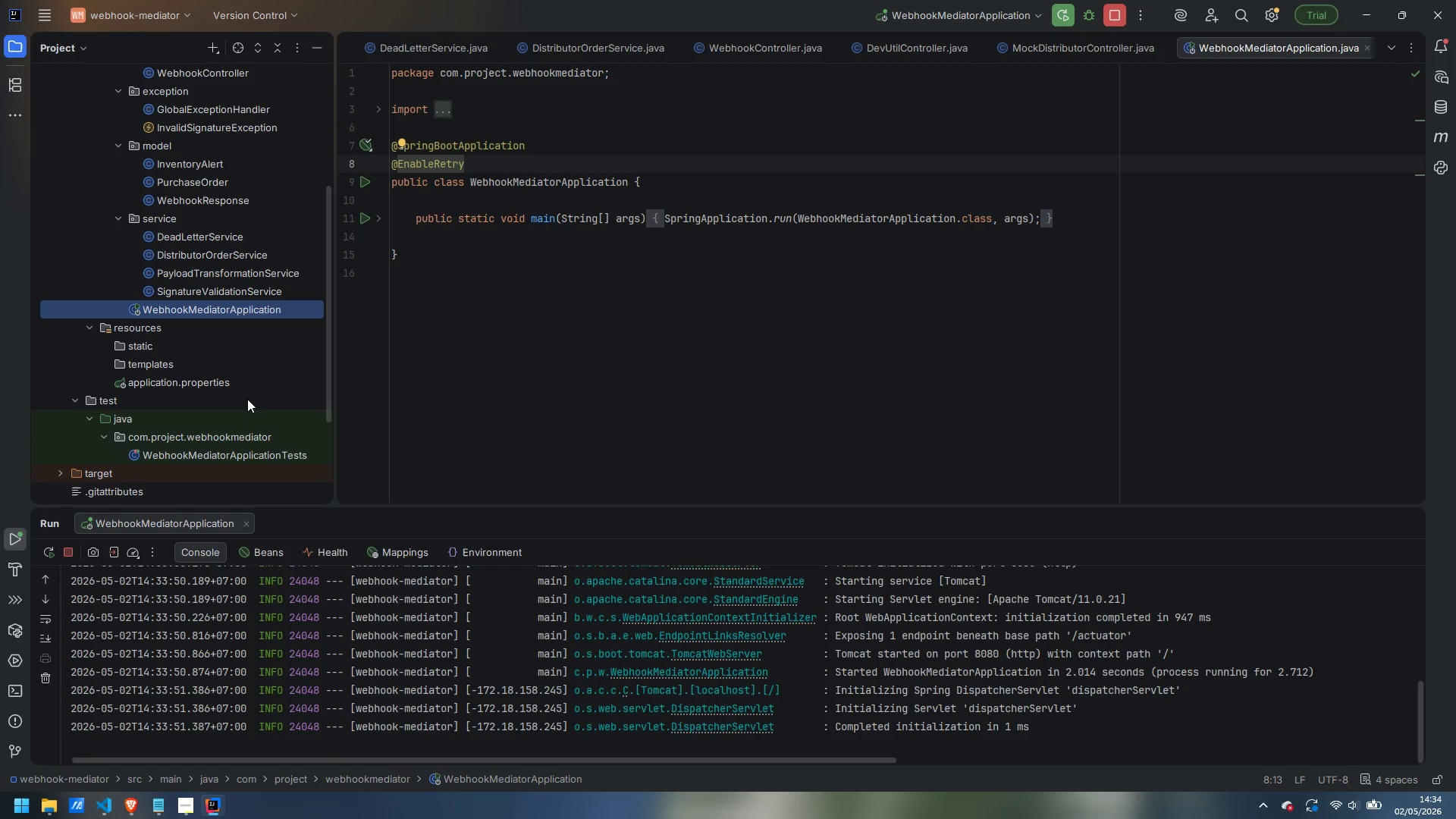 
scroll: coordinate [237, 378], scroll_direction: up, amount: 5.0
 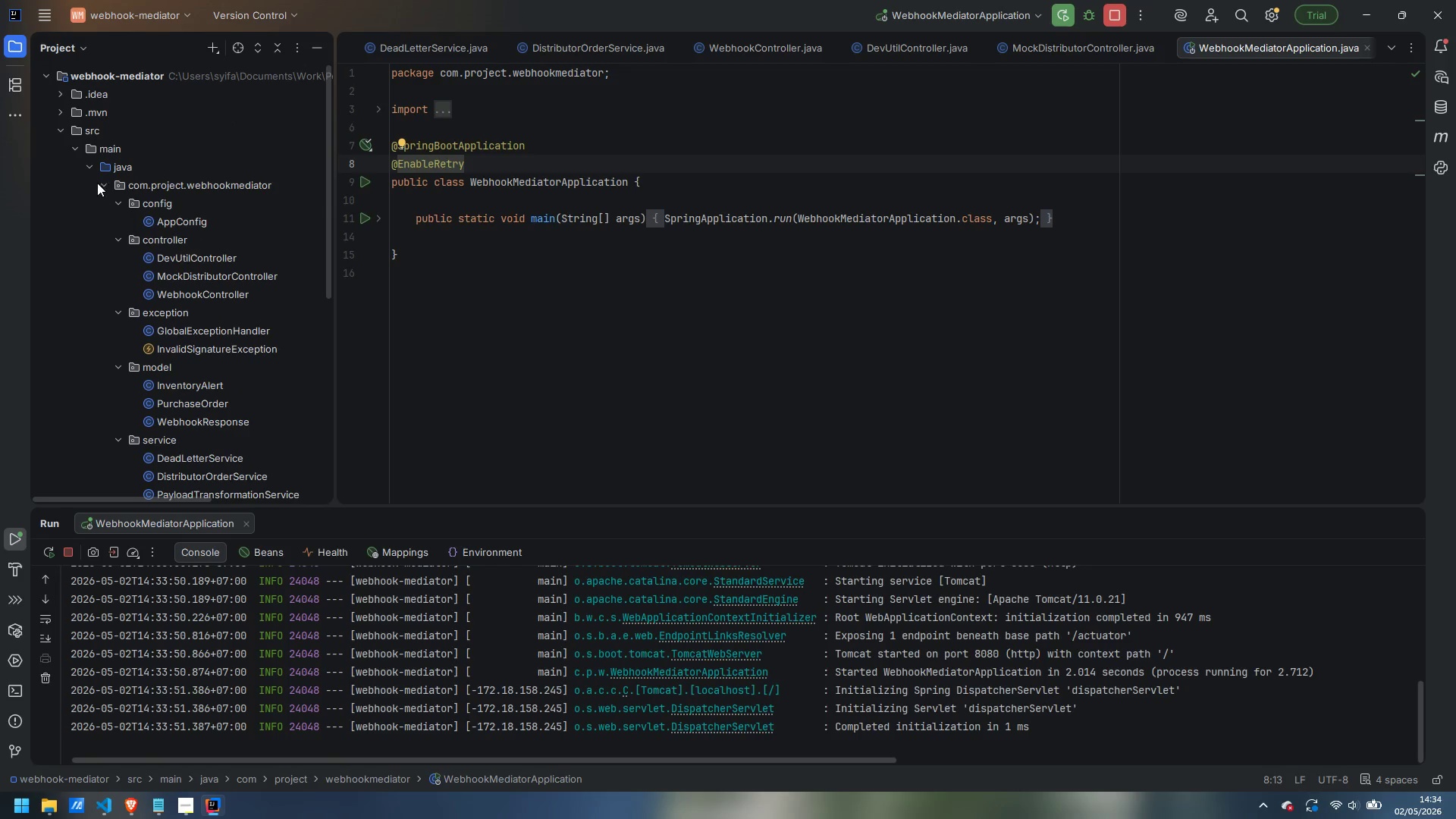 
left_click([88, 162])
 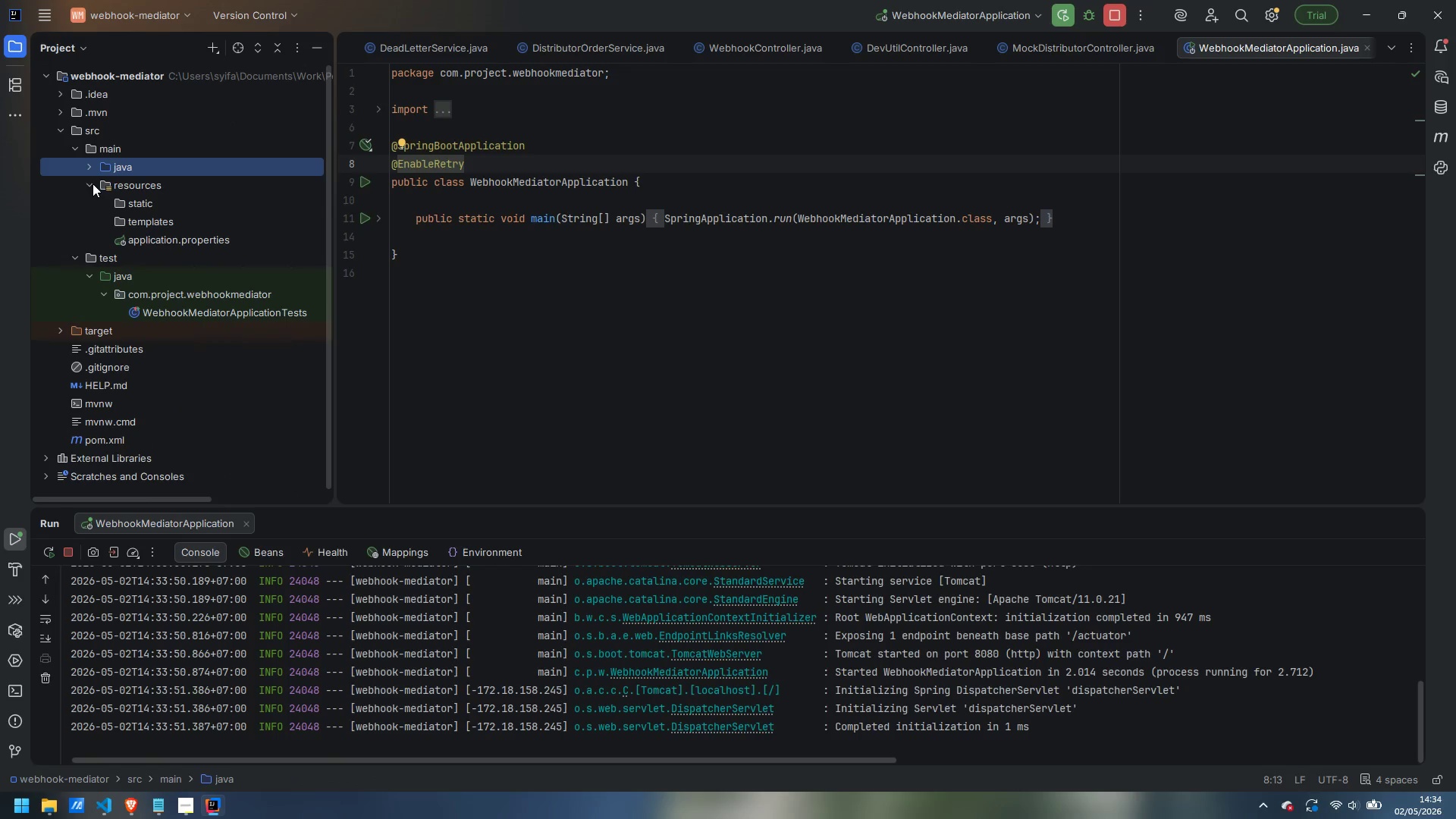 
left_click([93, 184])
 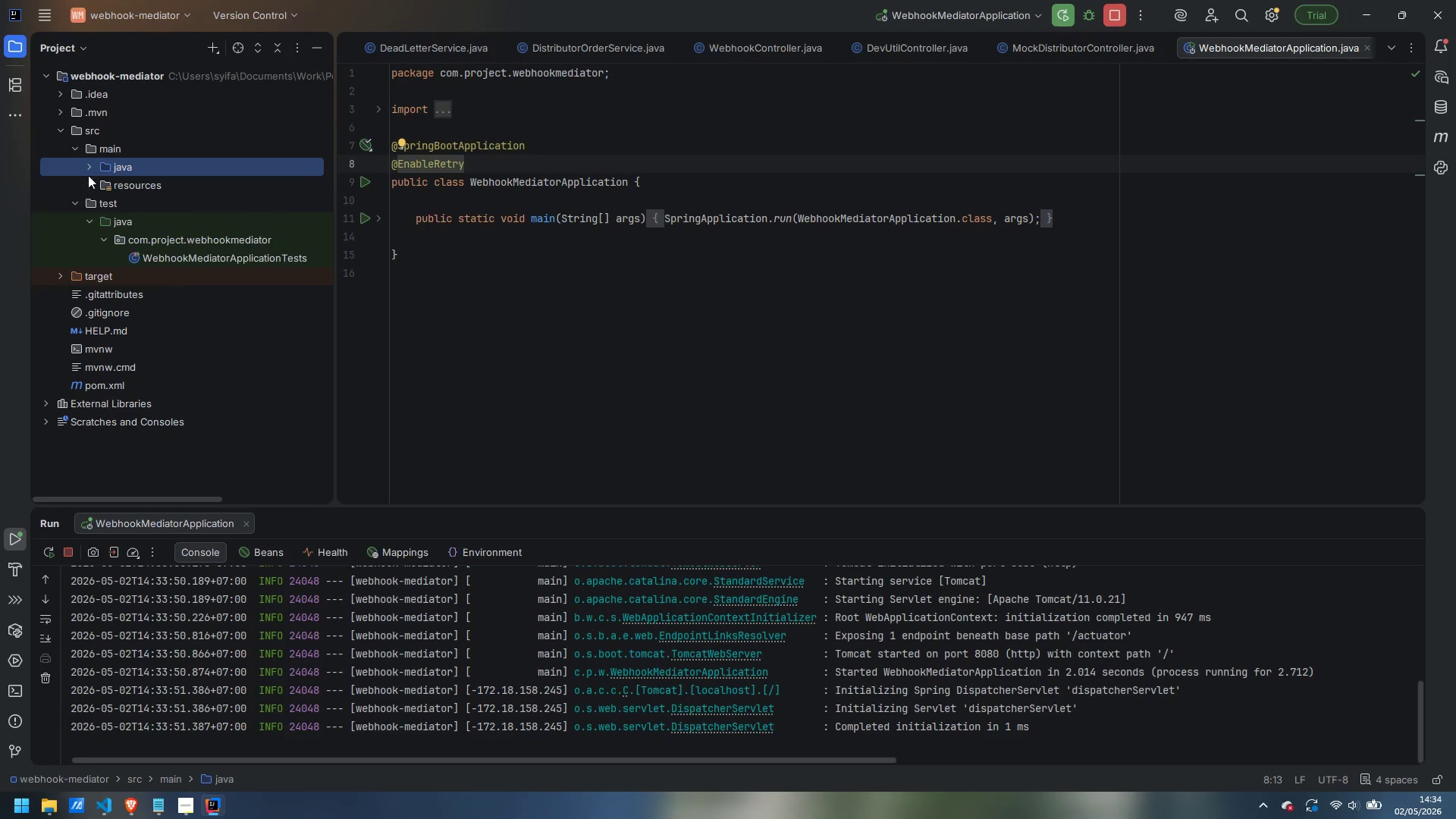 
wait(5.33)
 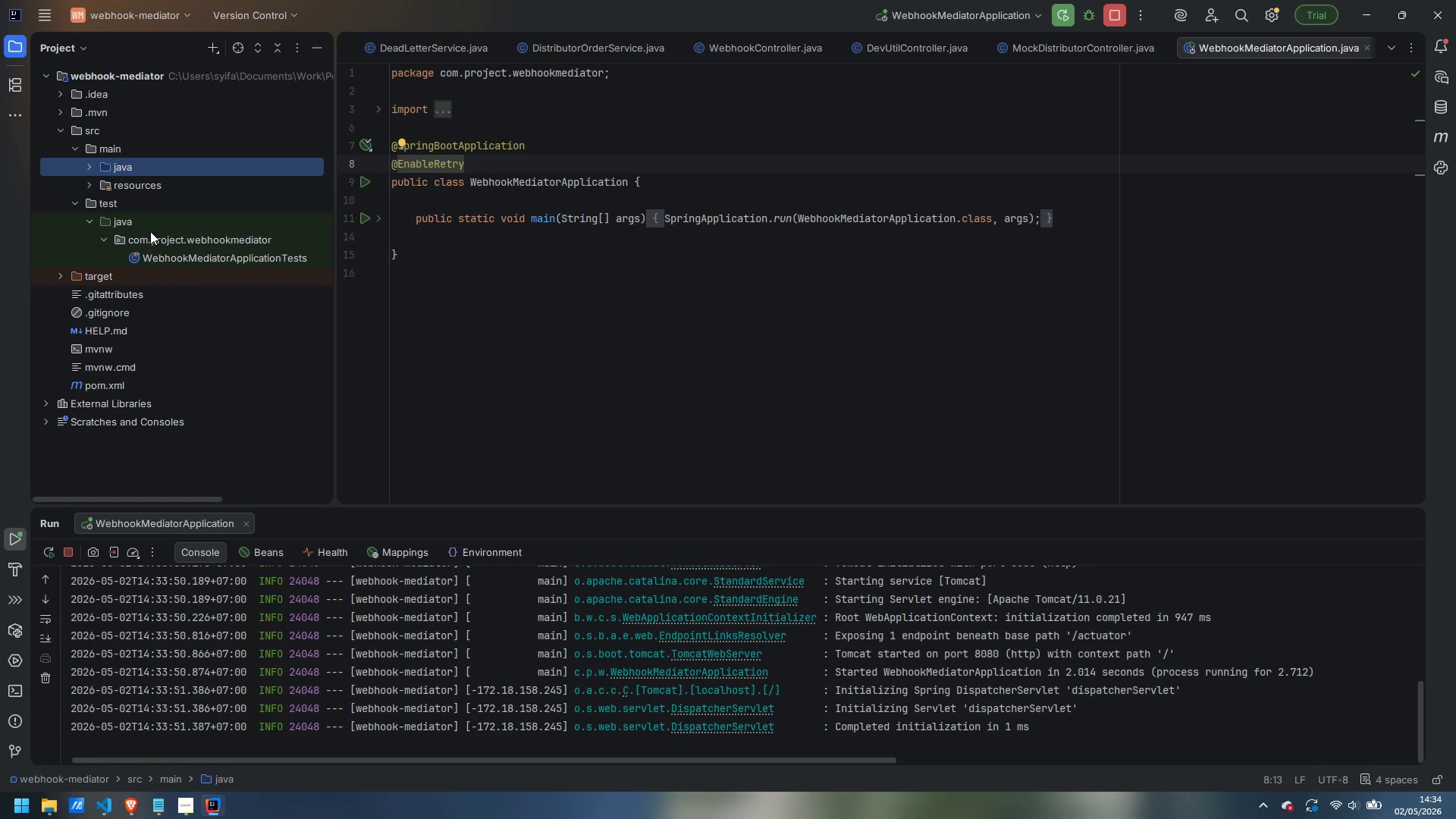 
left_click([89, 223])
 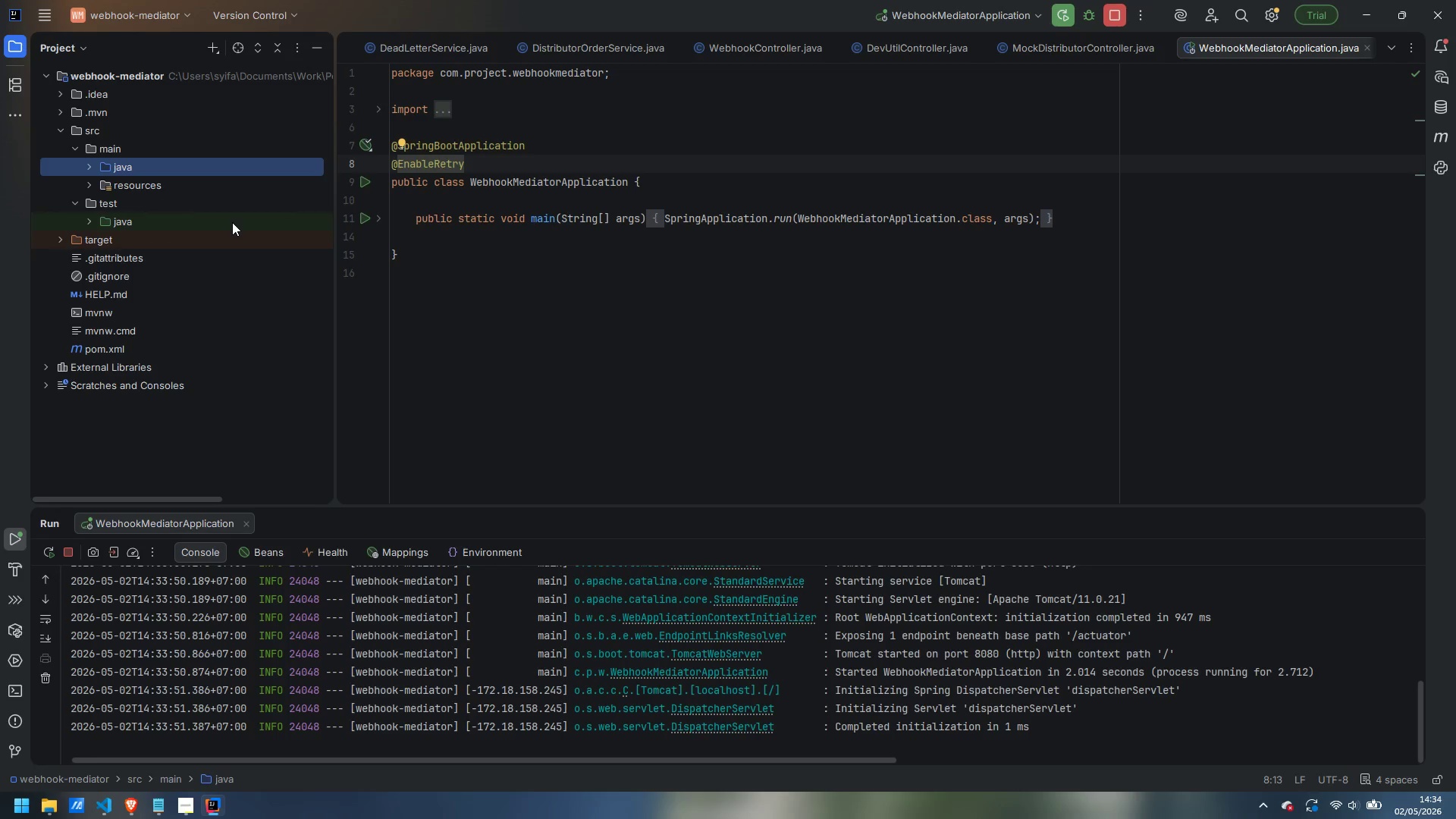 
wait(11.0)
 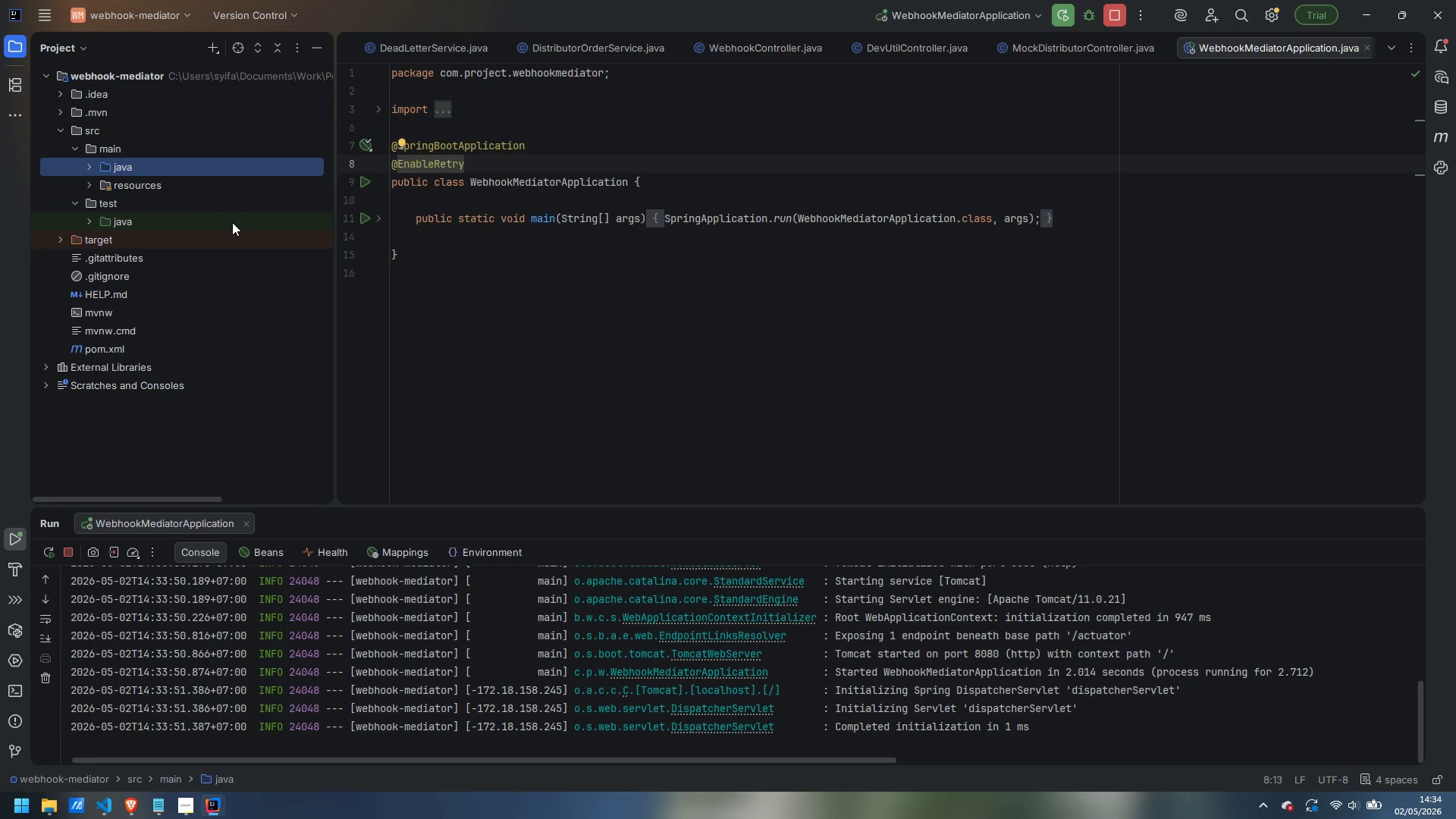 
right_click([110, 201])
 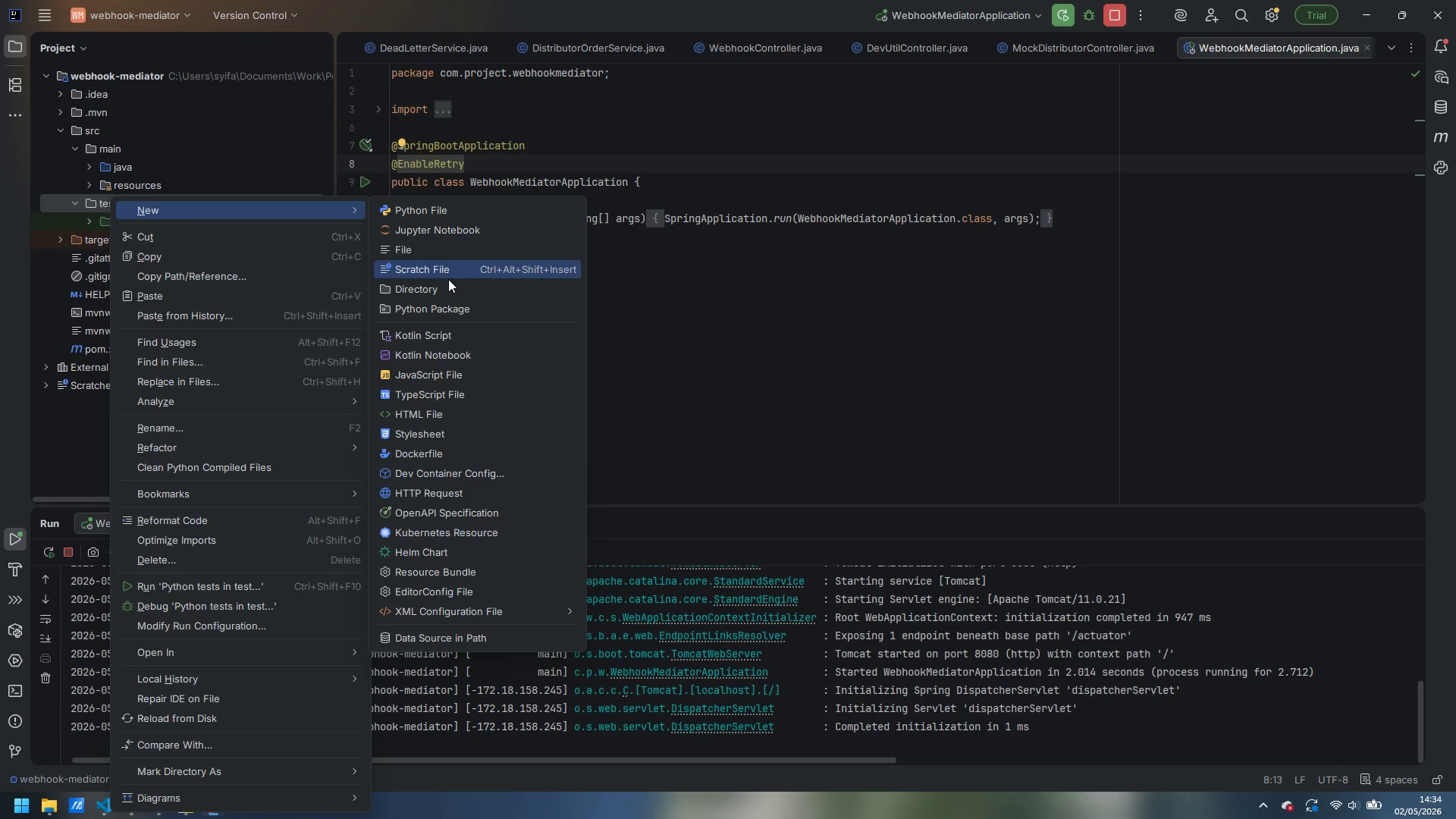 
left_click([450, 287])
 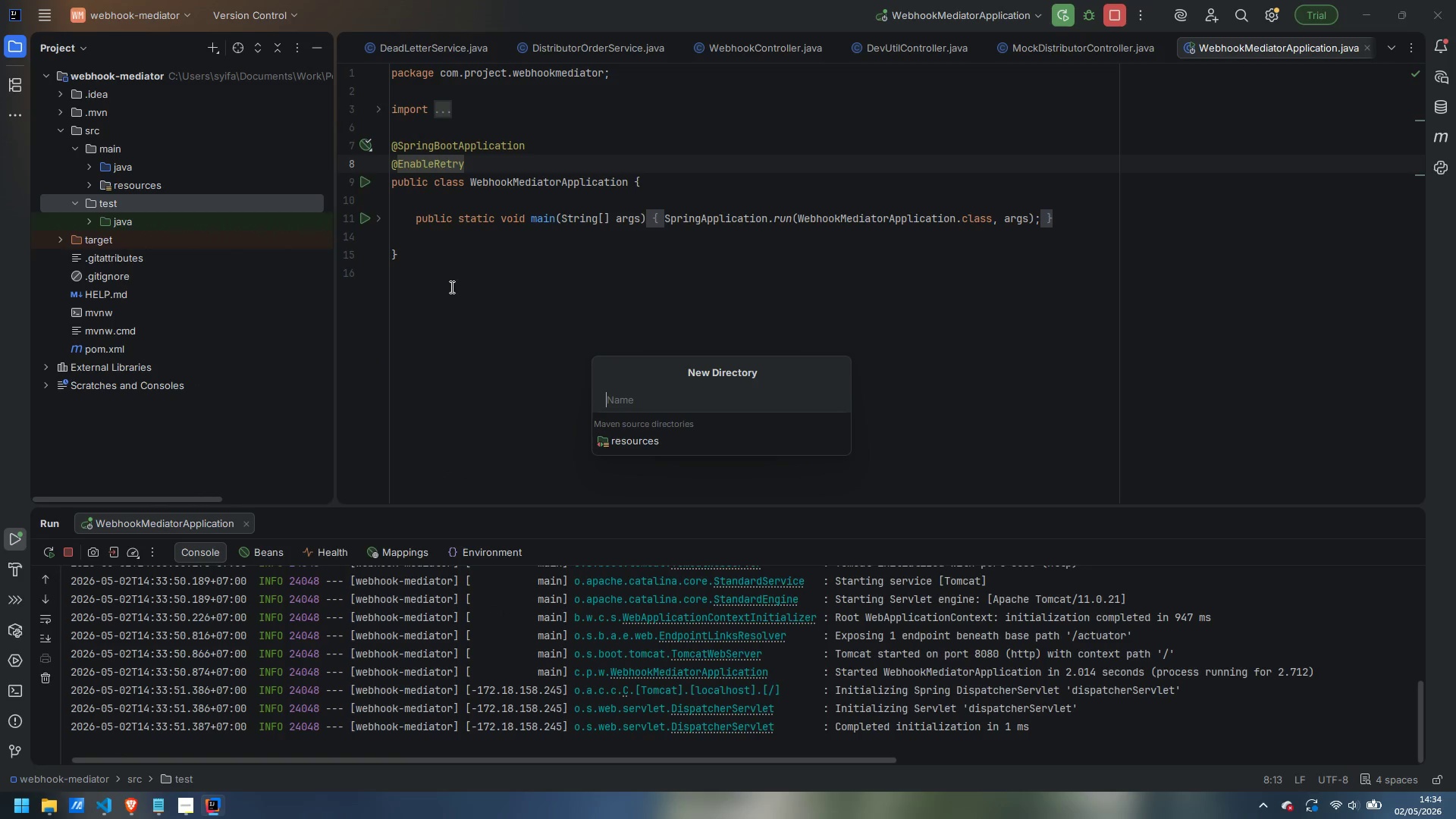 
type(resource)
 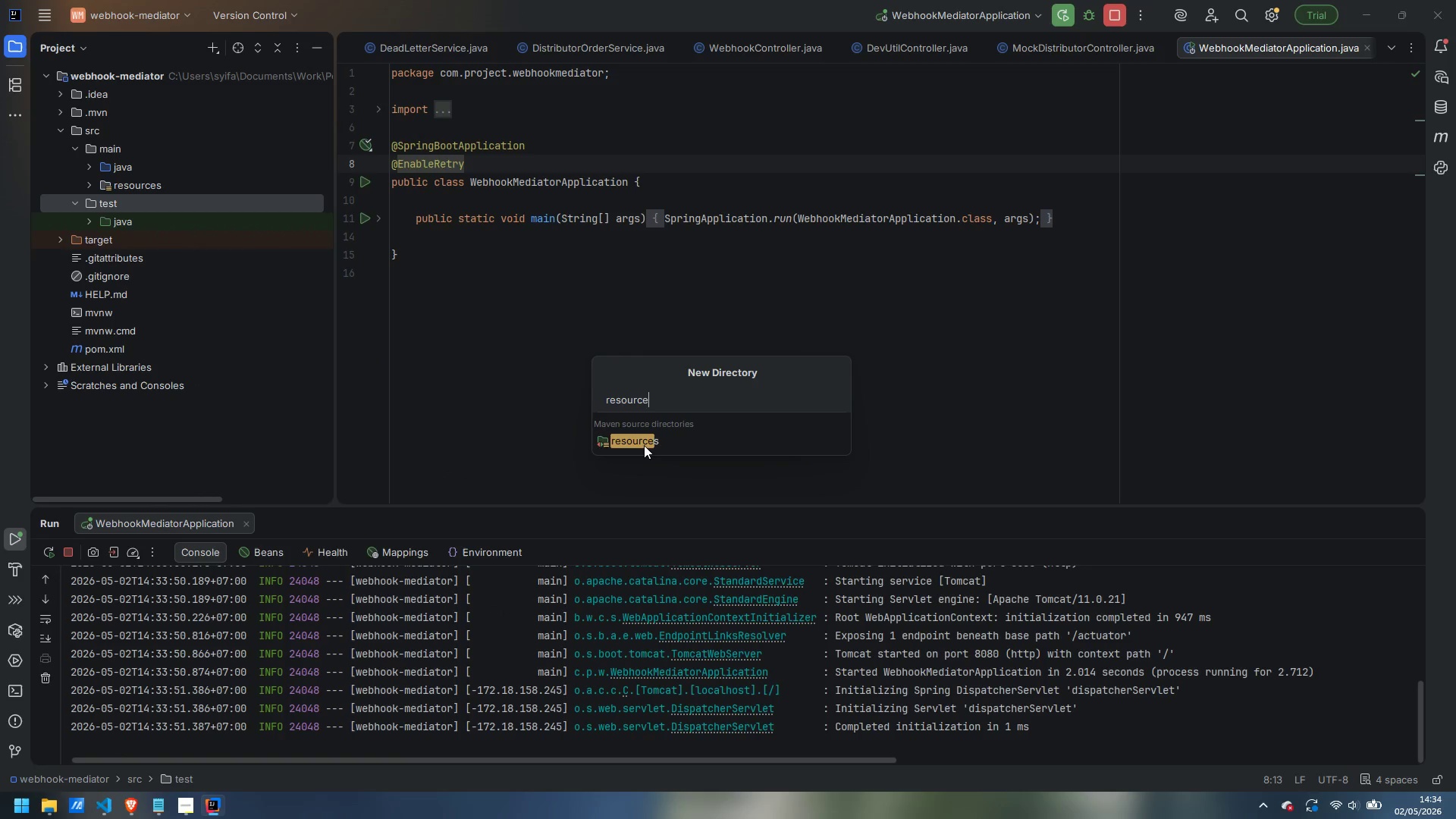 
double_click([642, 444])
 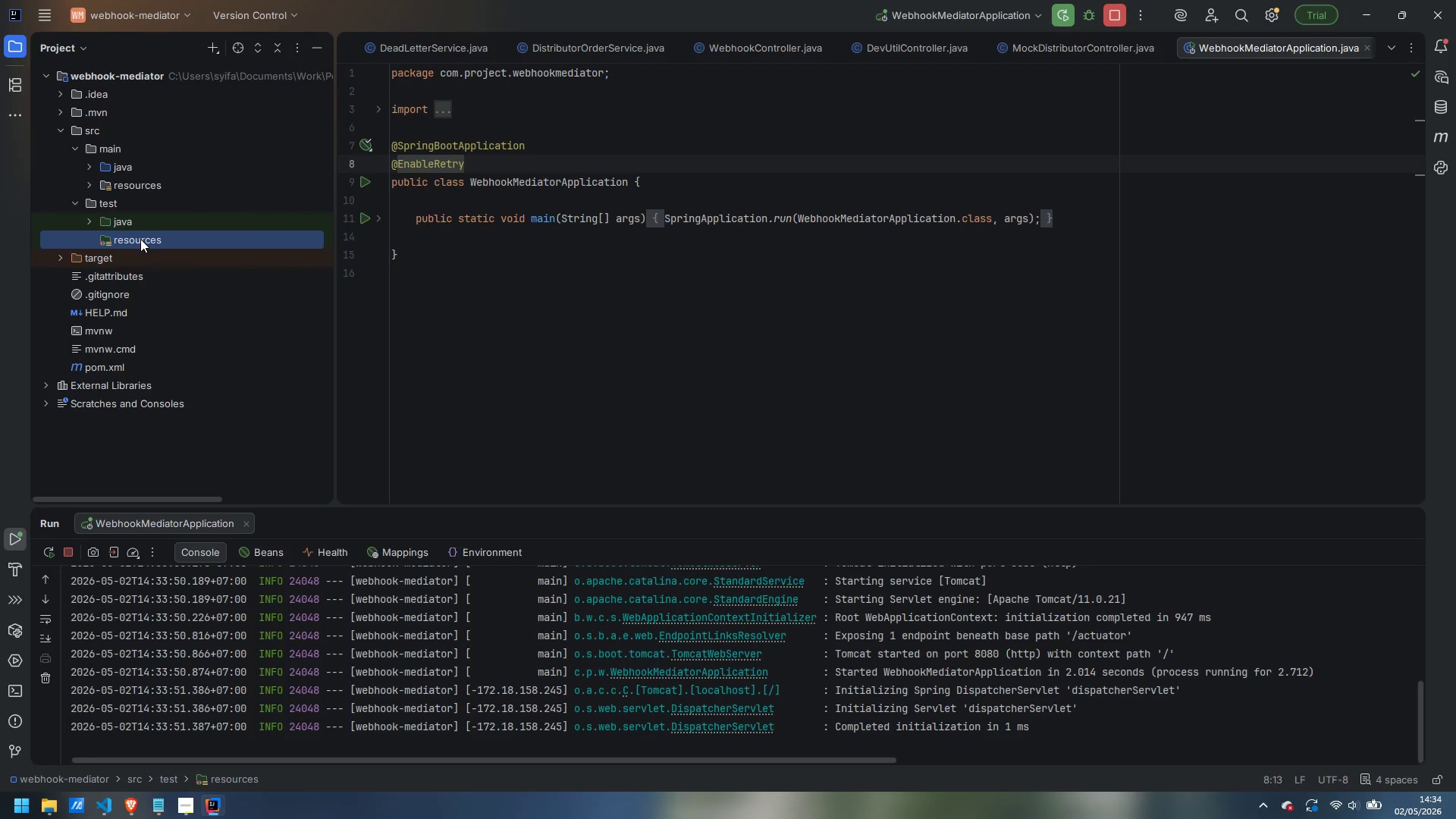 
right_click([140, 239])
 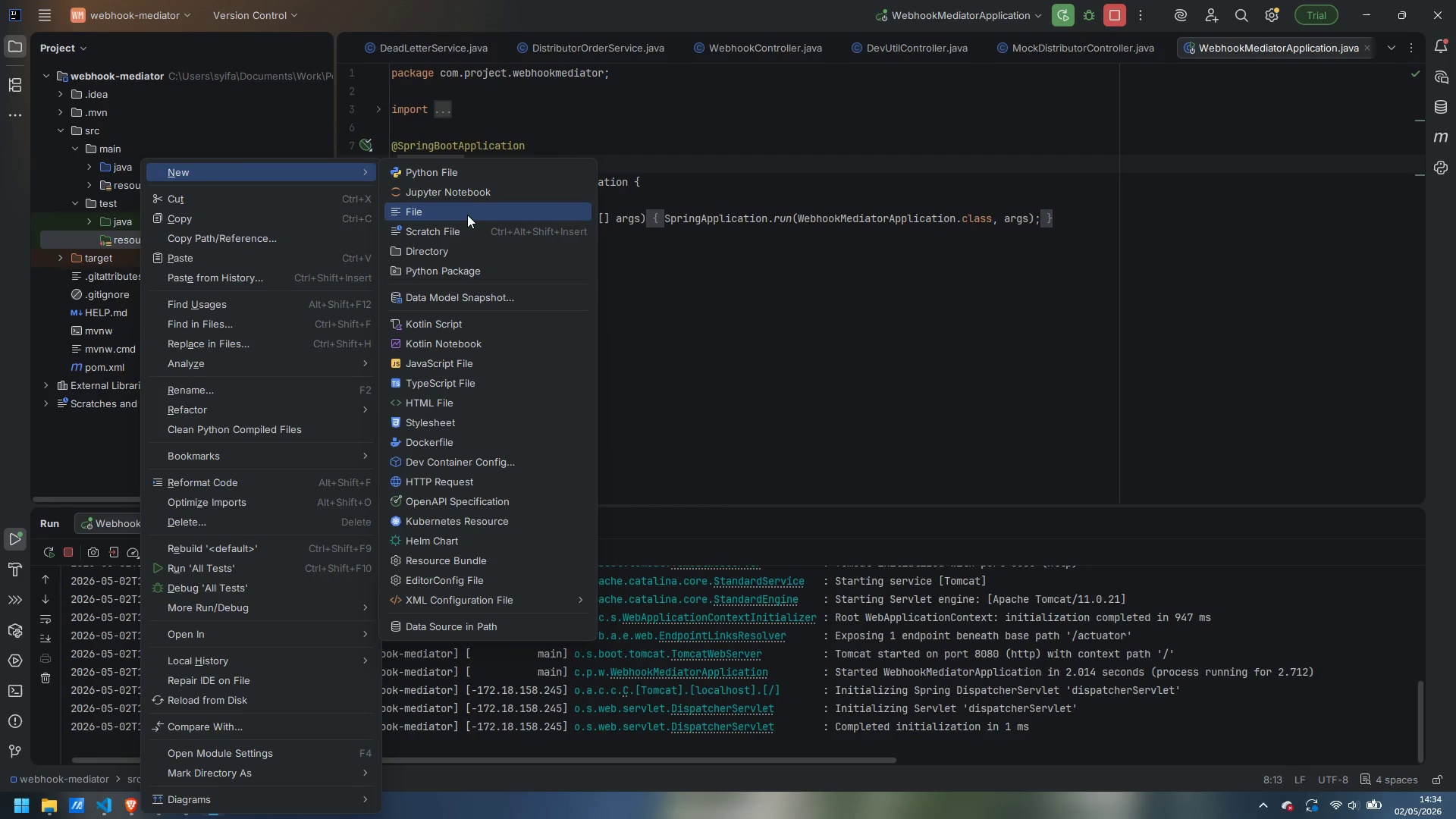 
left_click([467, 215])
 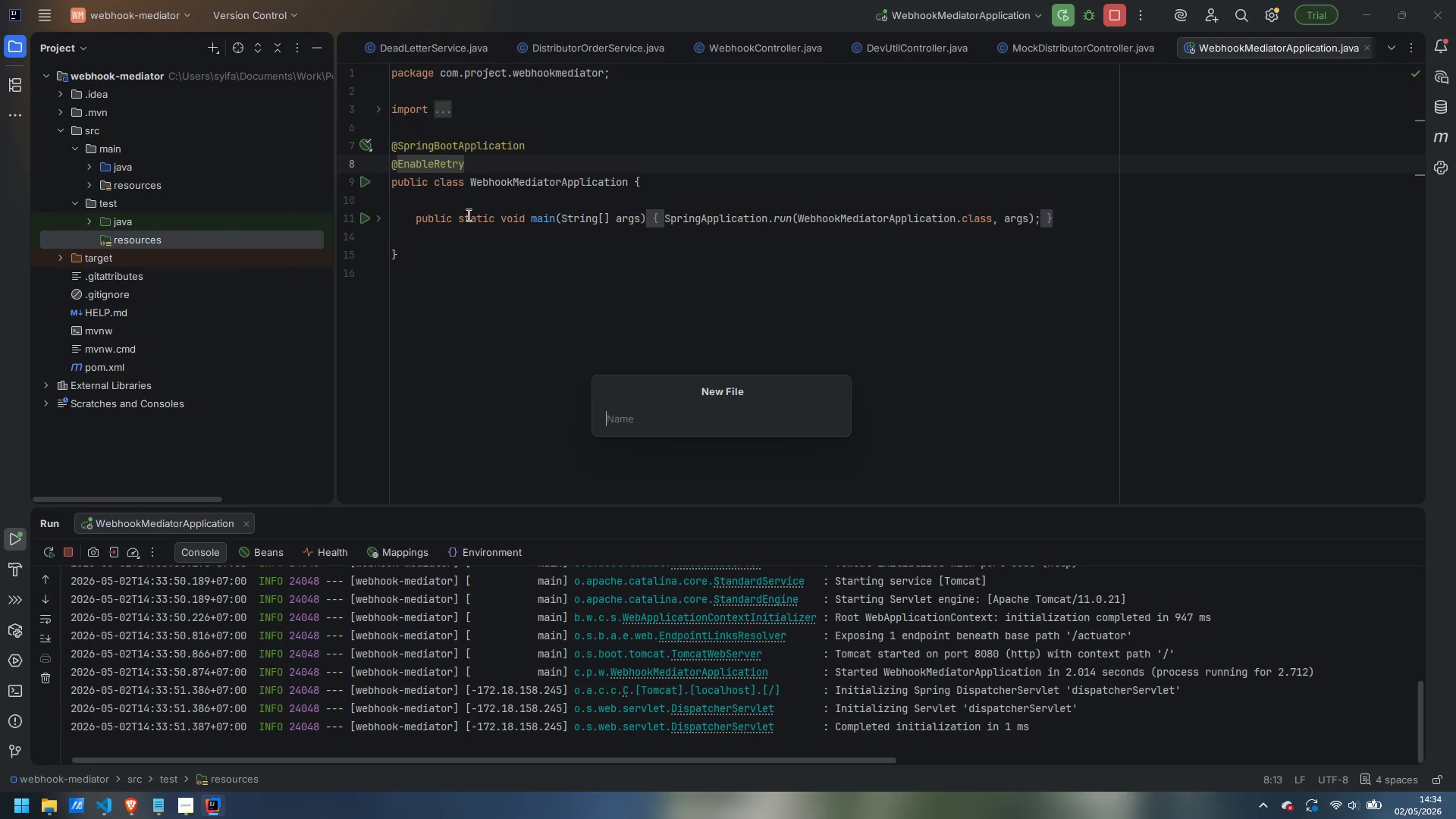 
type(application.properties)
 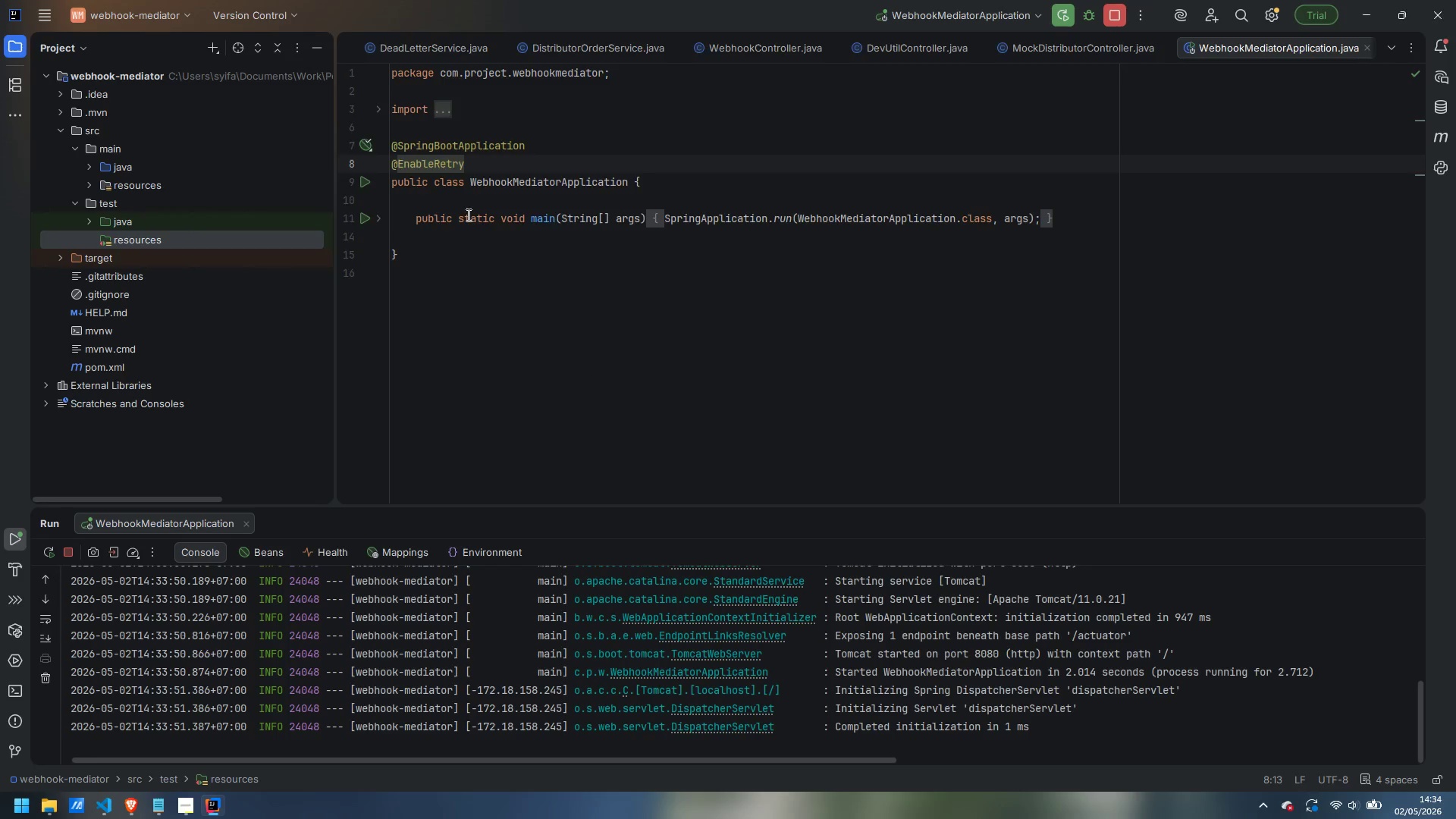 
key(Enter)
 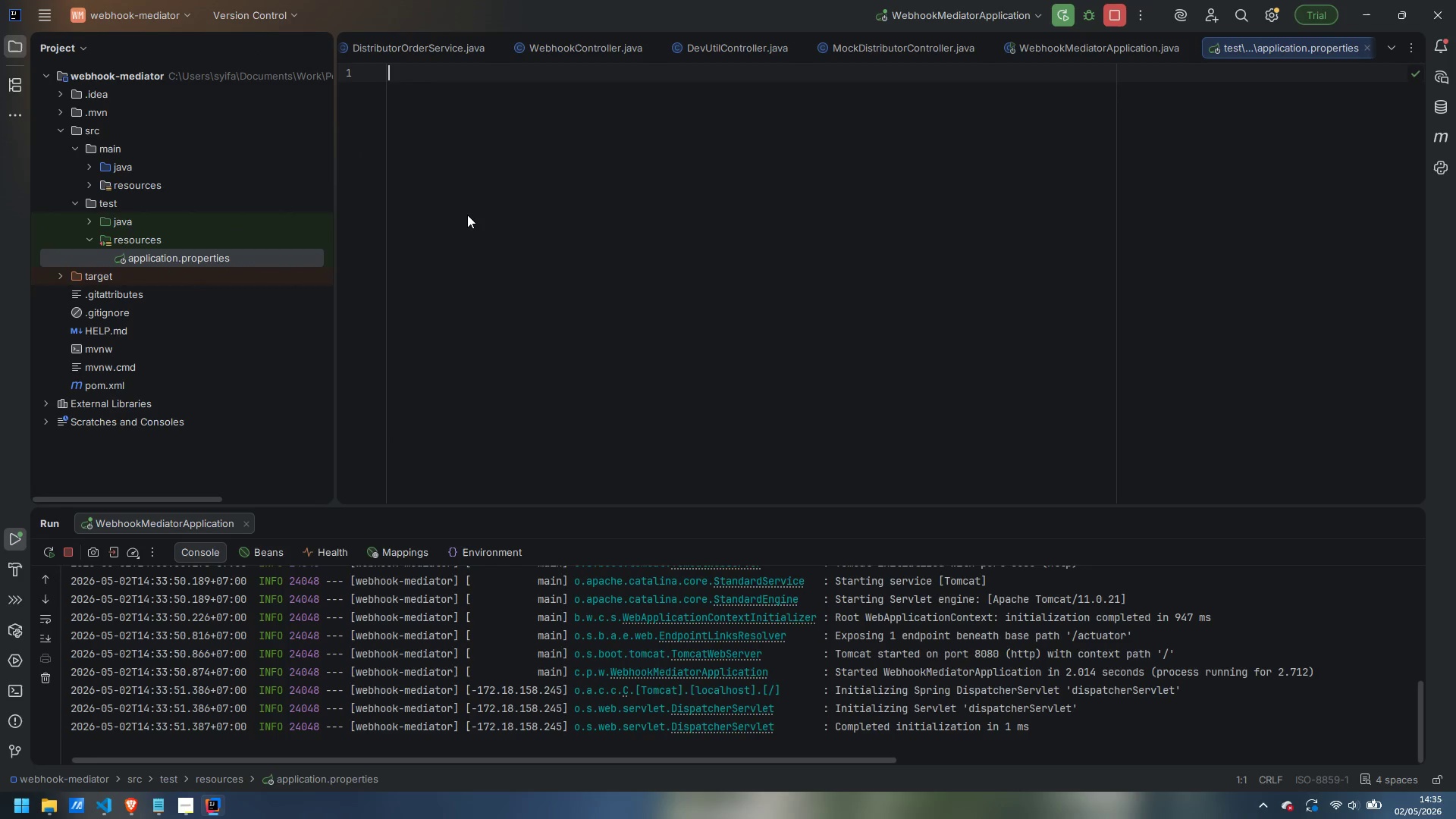 
type(server.port=8080)
 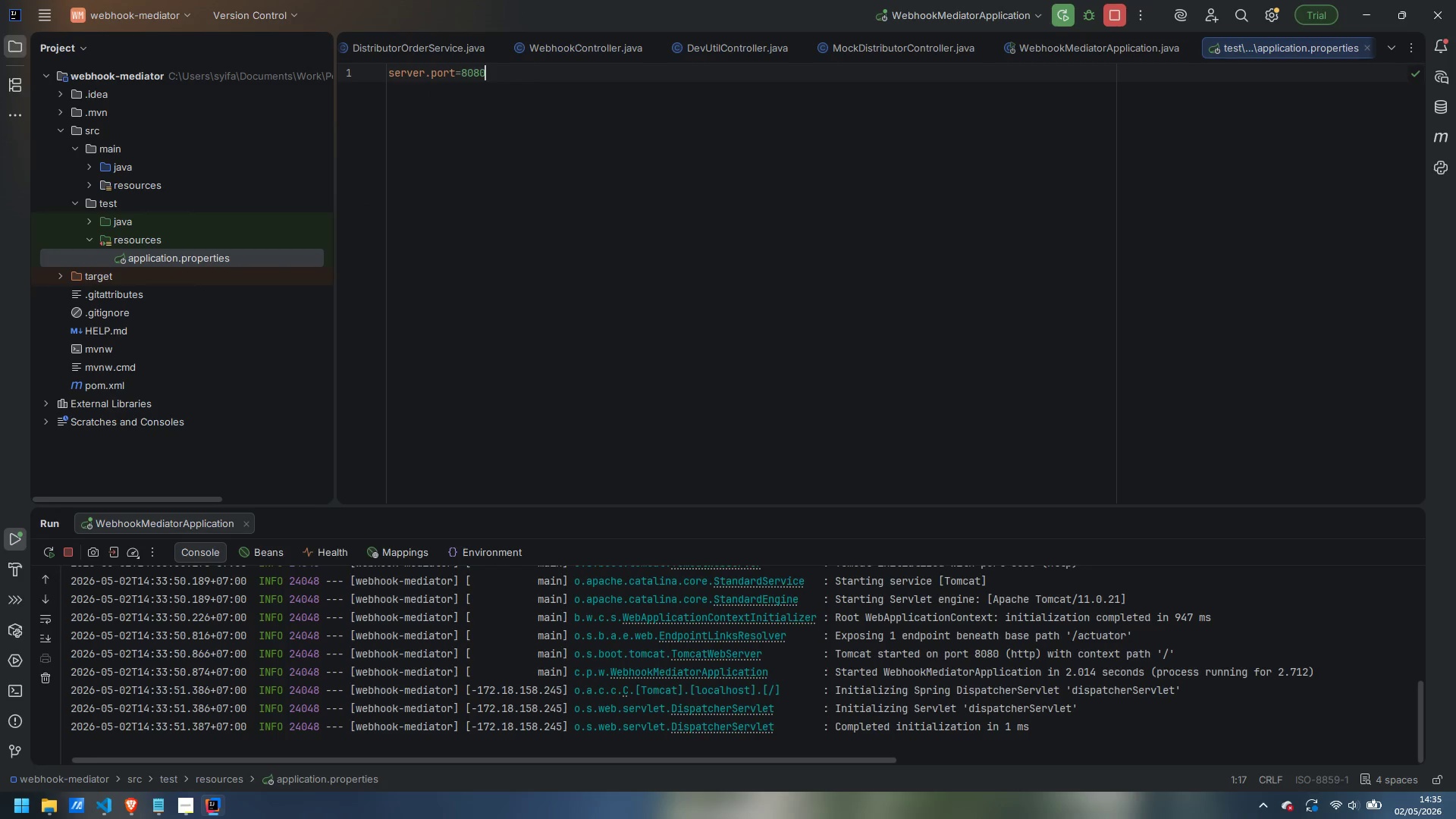 
key(Enter)
 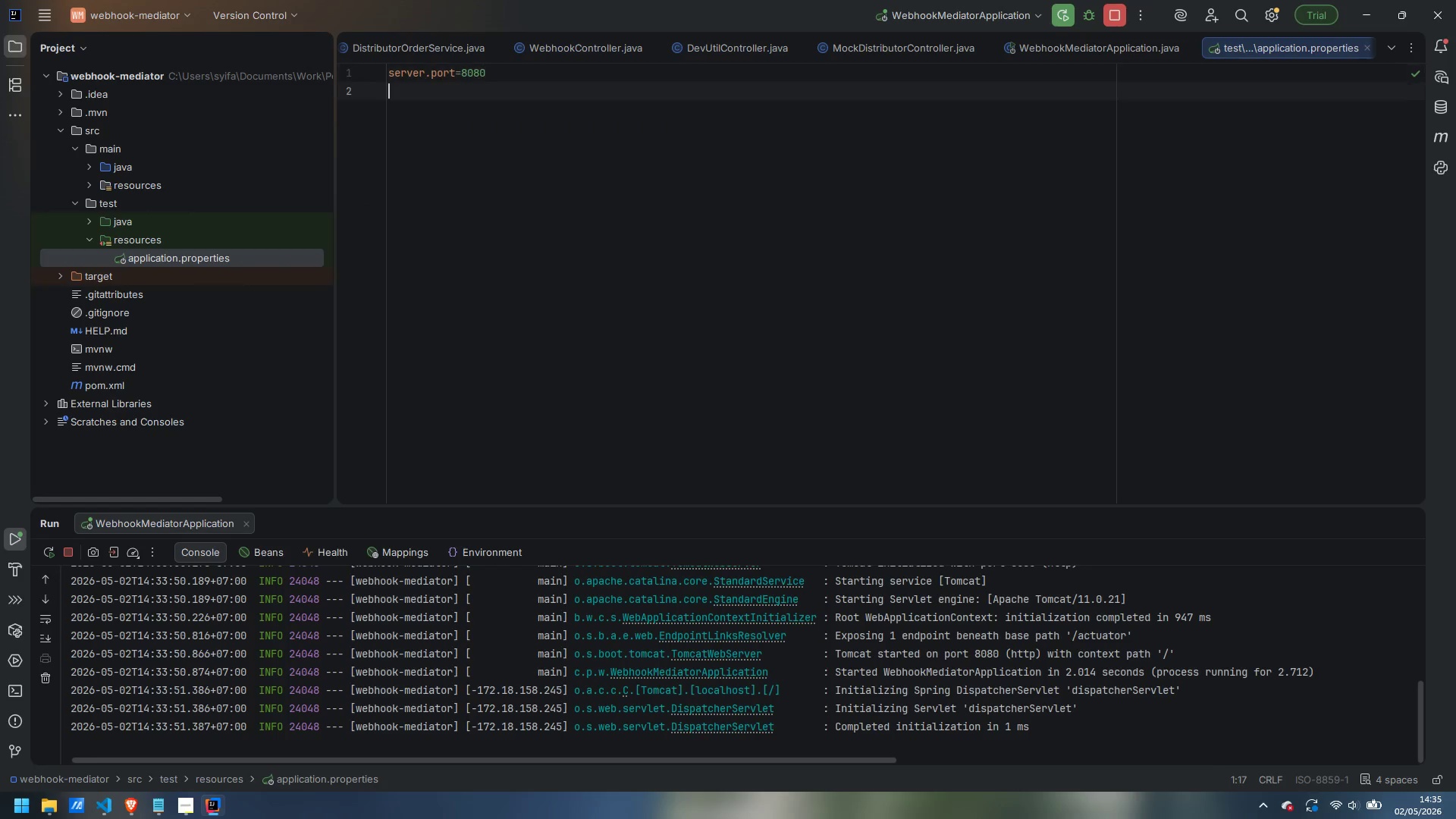 
key(Enter)
 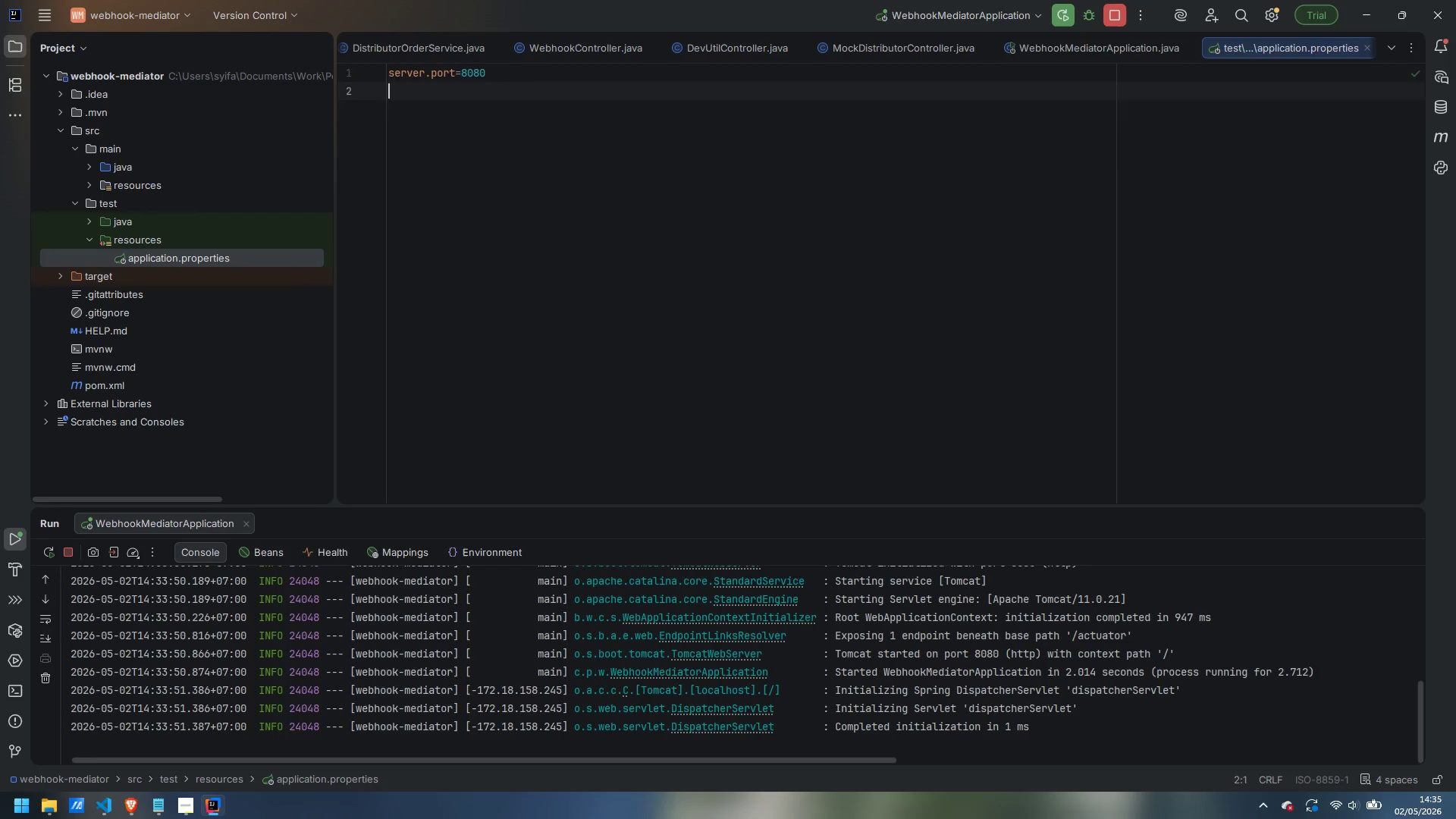 
key(Enter)
 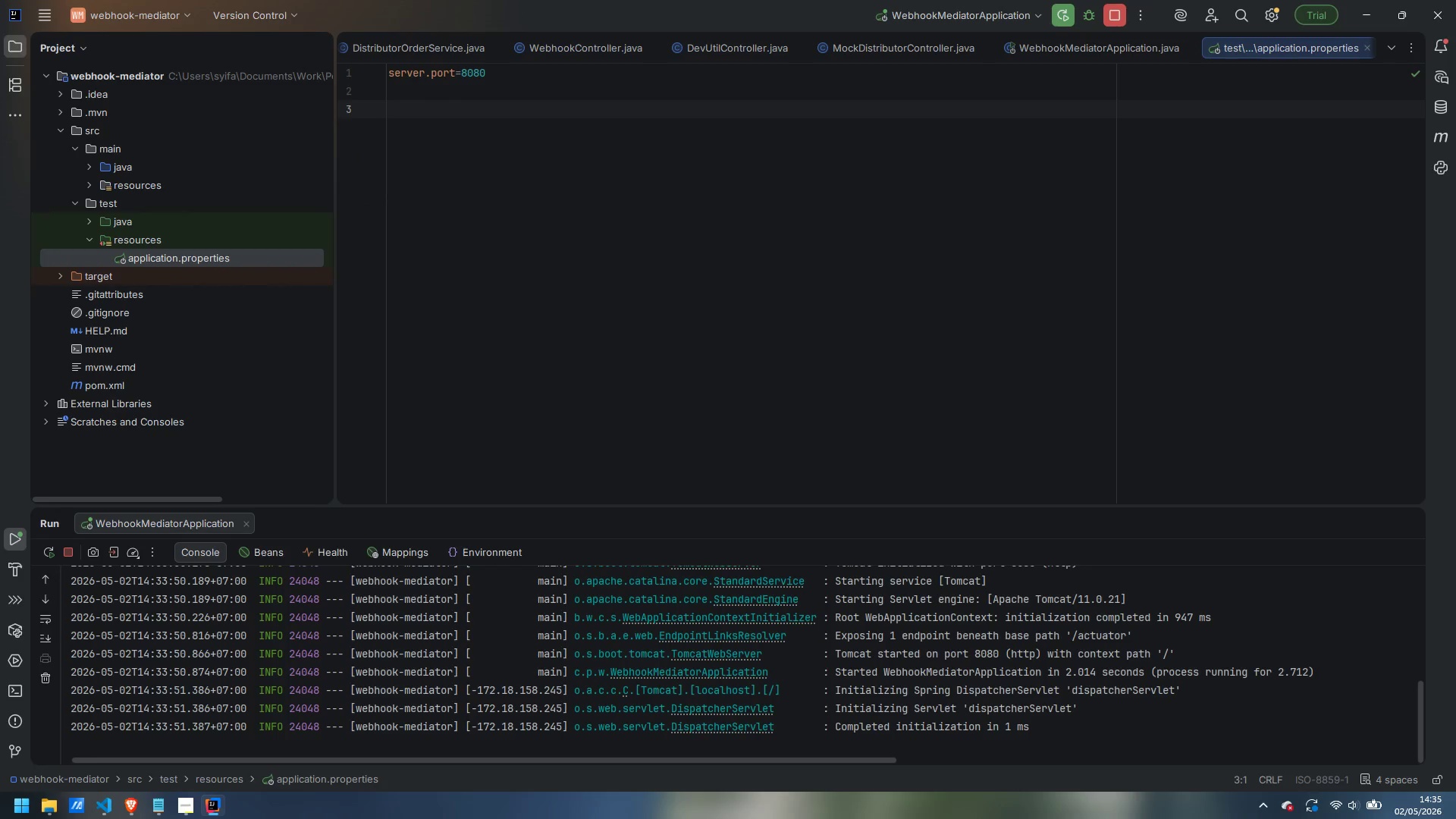 
wait(12.11)
 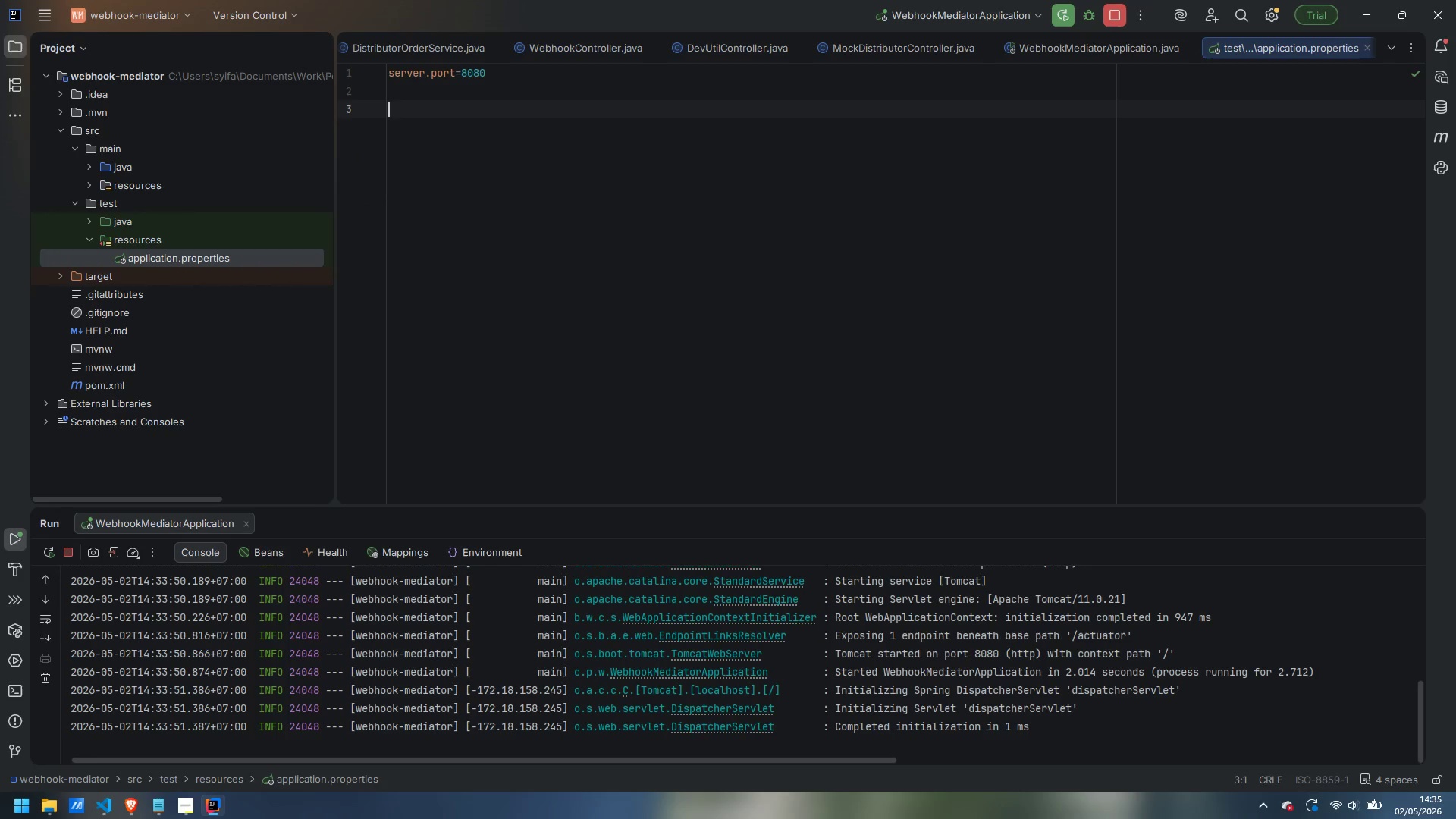 
key(Shift+ArrowUp)
 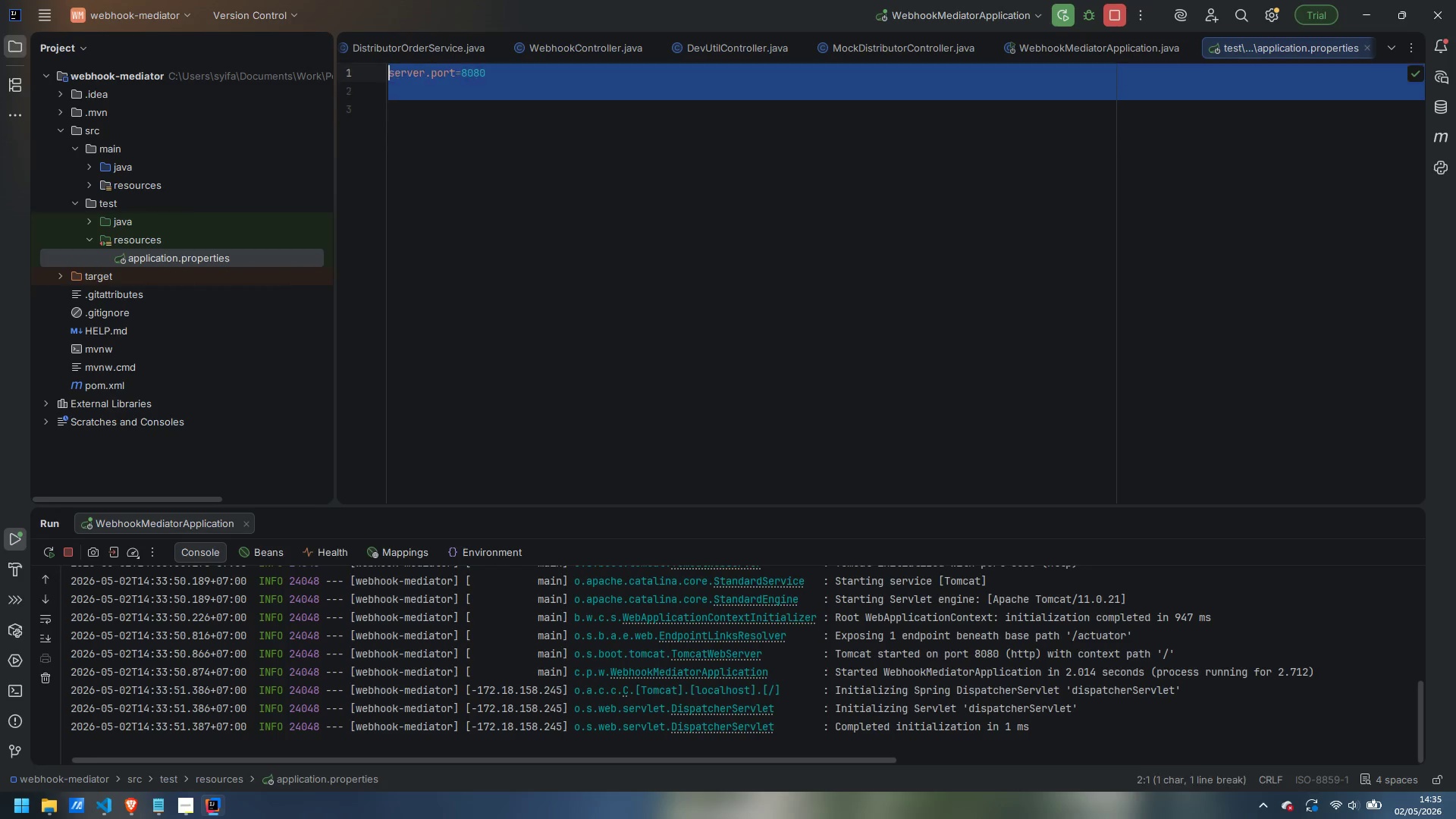 
key(Shift+ArrowUp)
 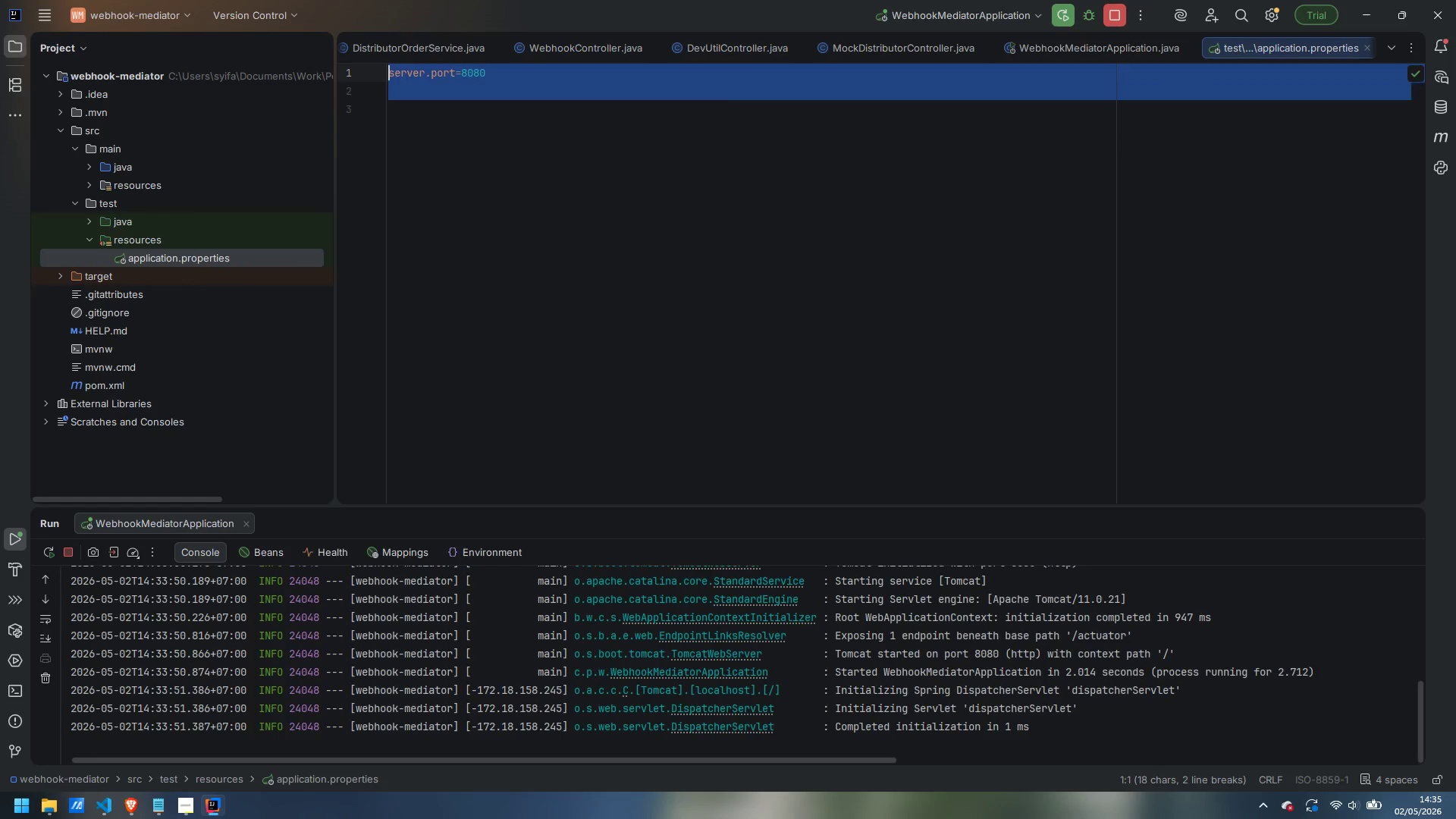 
key(Backspace)
type(webhook-)
key(Backspace)
type(.ser)
key(Backspace)
type(cret-key=test-secret=)
key(Backspace)
type(-key)
 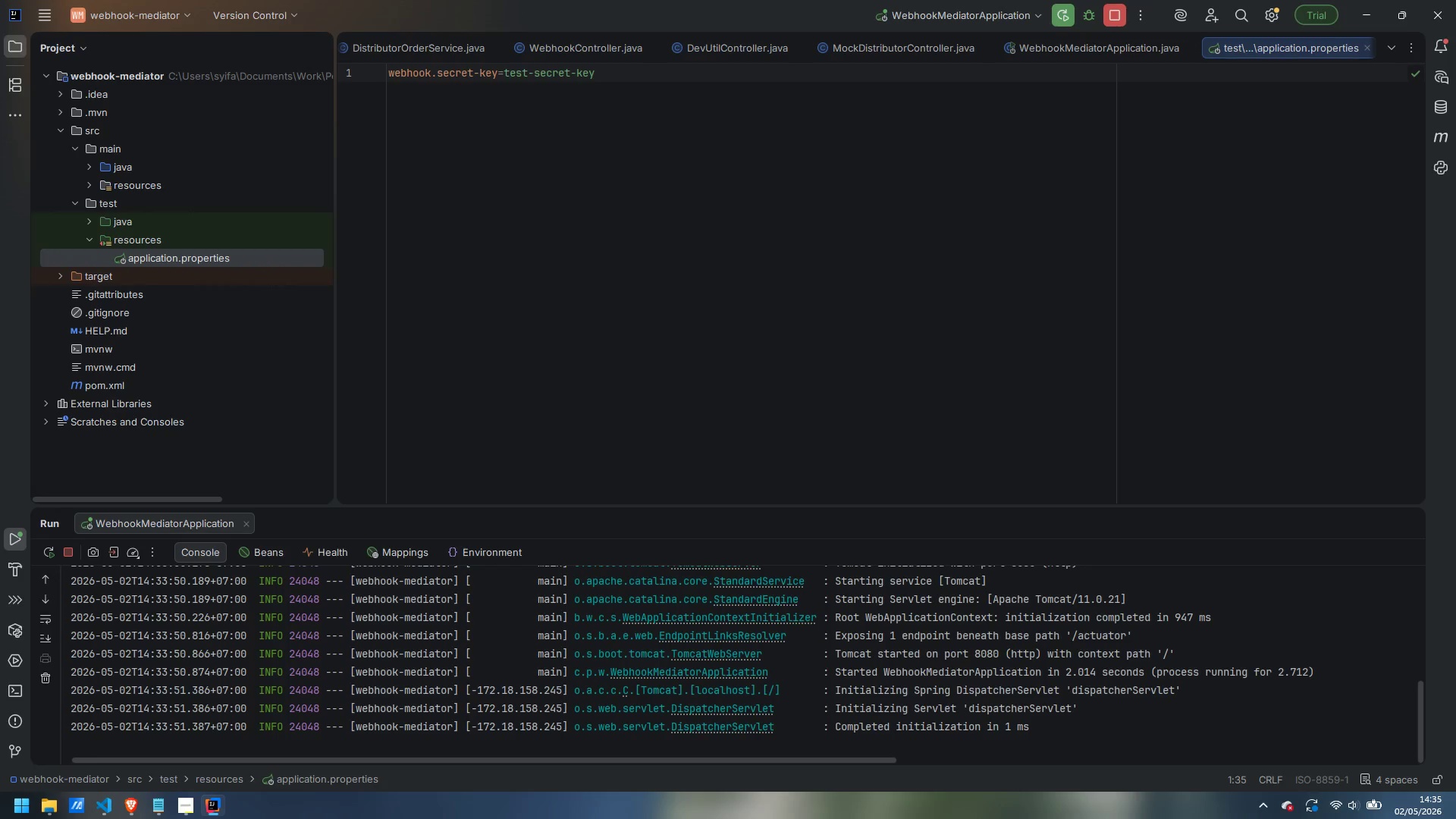 
key(Enter)
 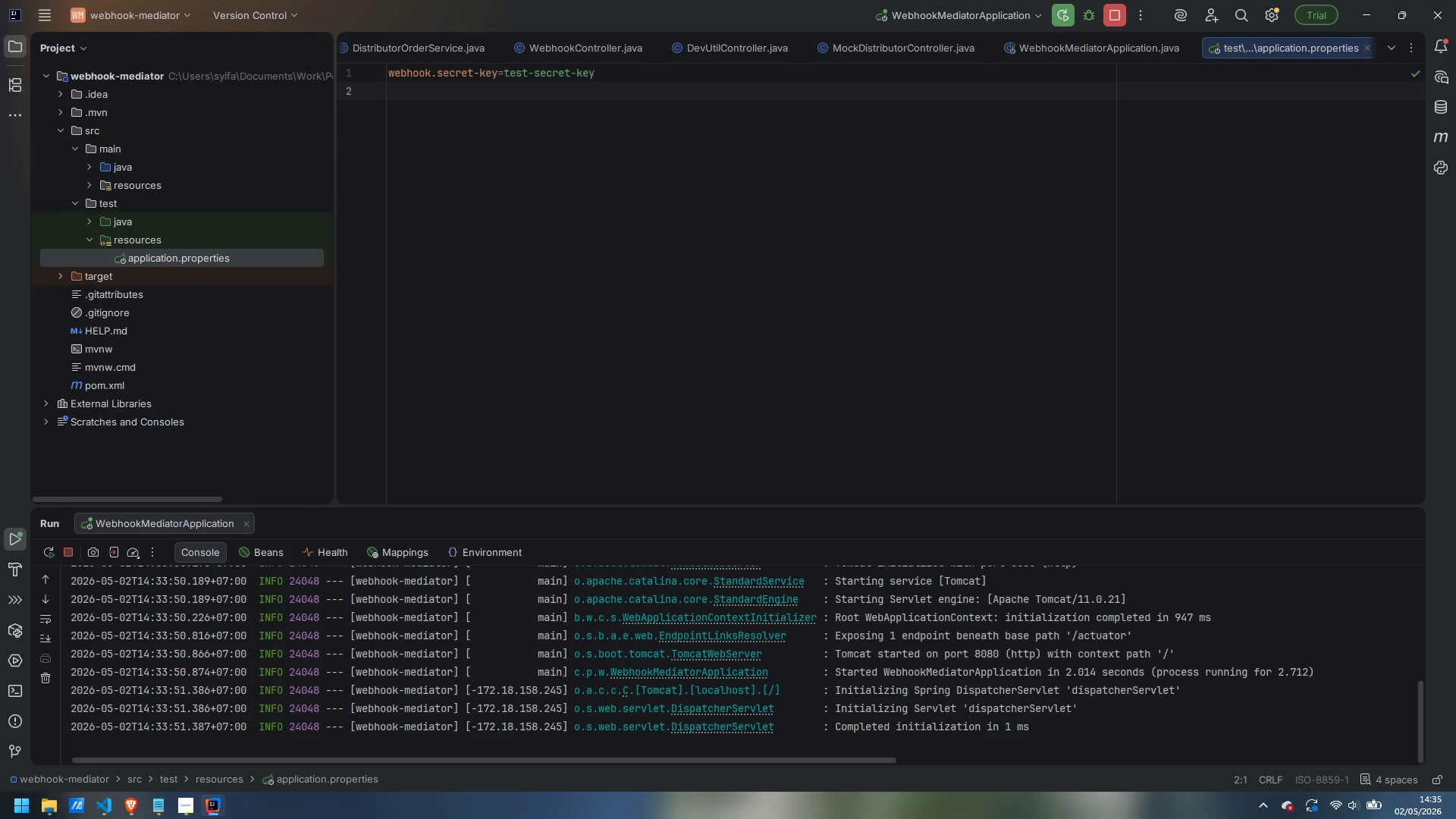 
type(distributopr)
key(Backspace)
key(Backspace)
type(r.api-url)
 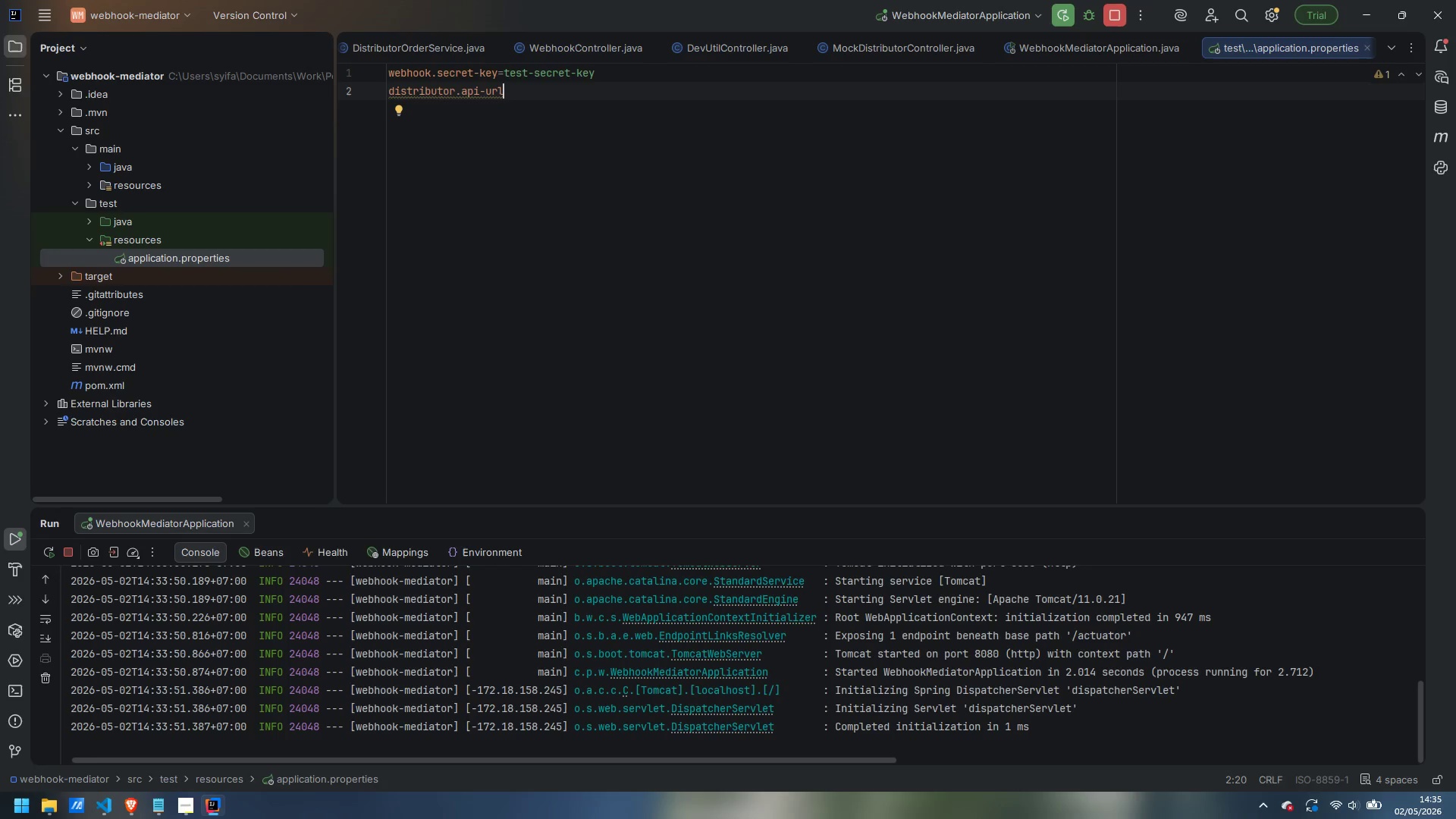 
type(=http://localhost:9090)
 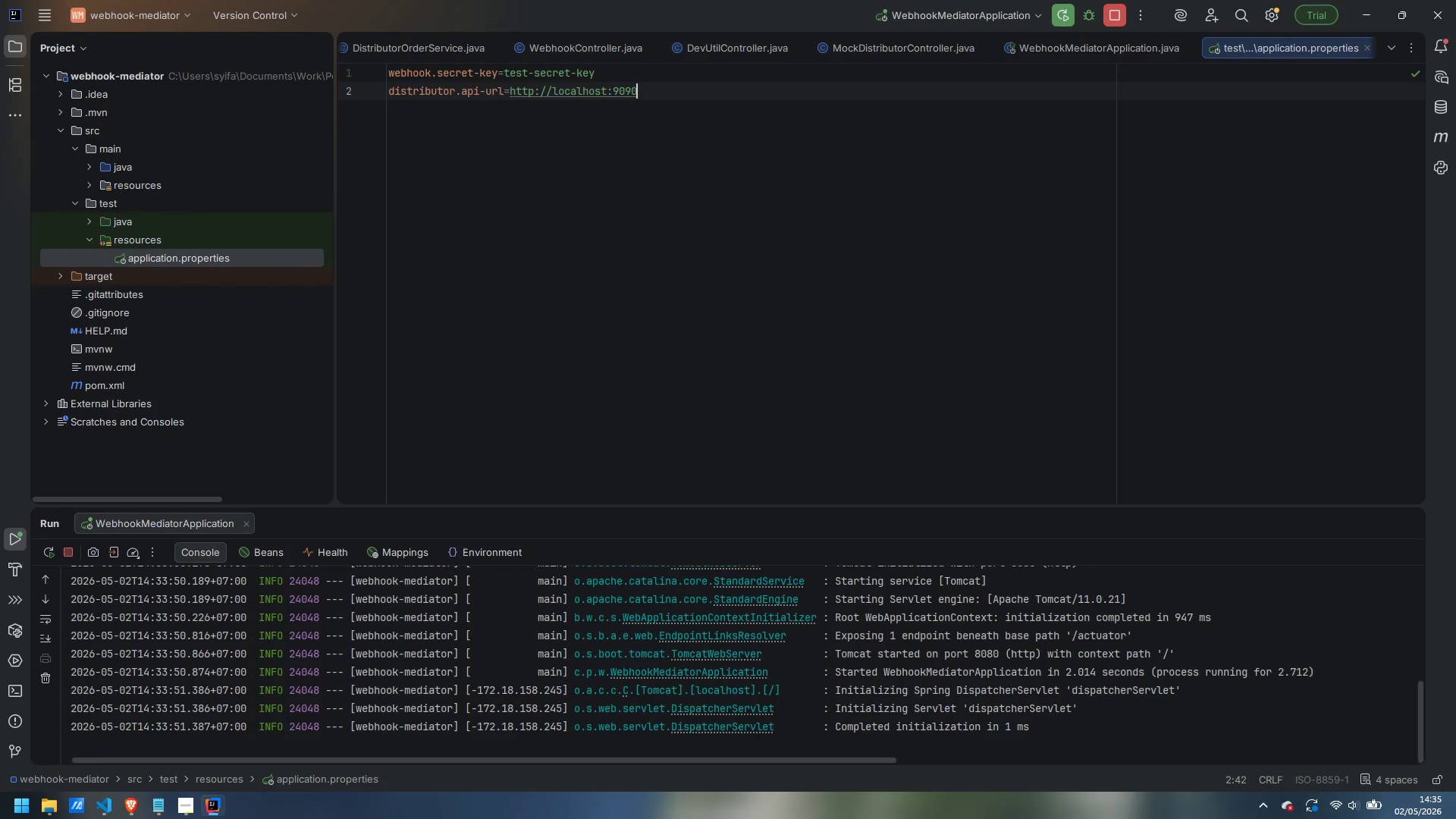 
key(Enter)
 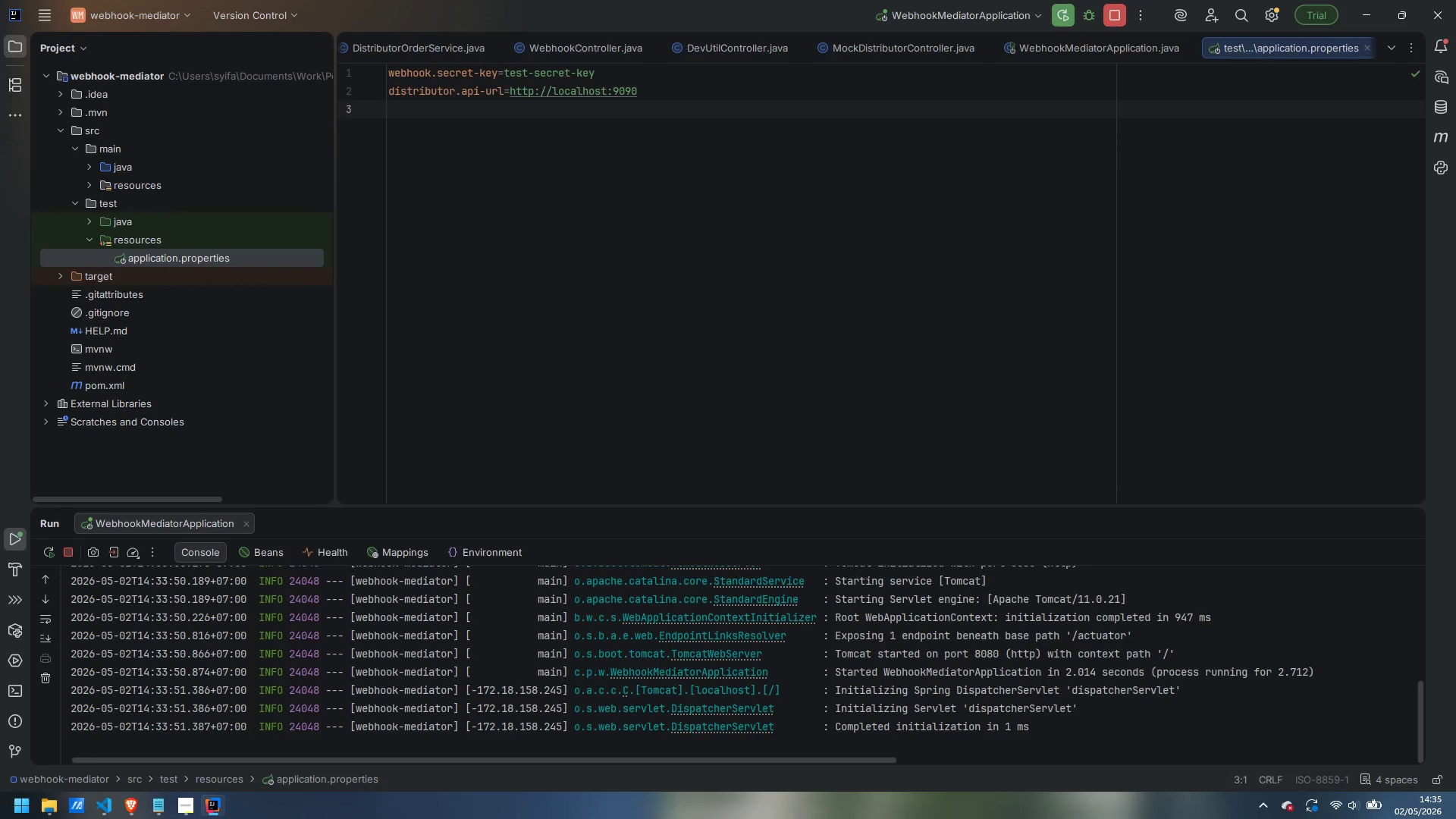 
type(distributor.api-key=test-api-key)
 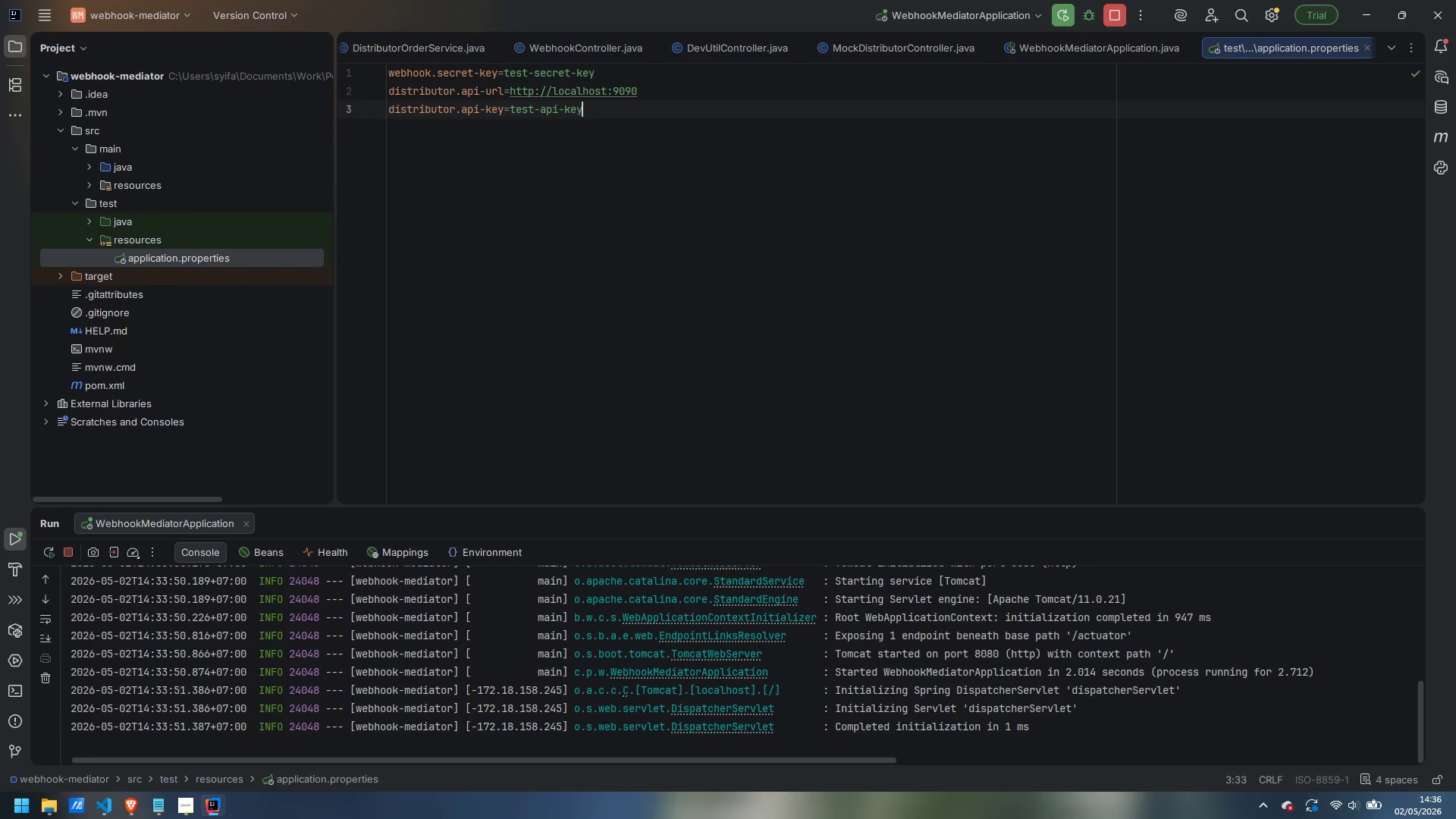 
key(Enter)
 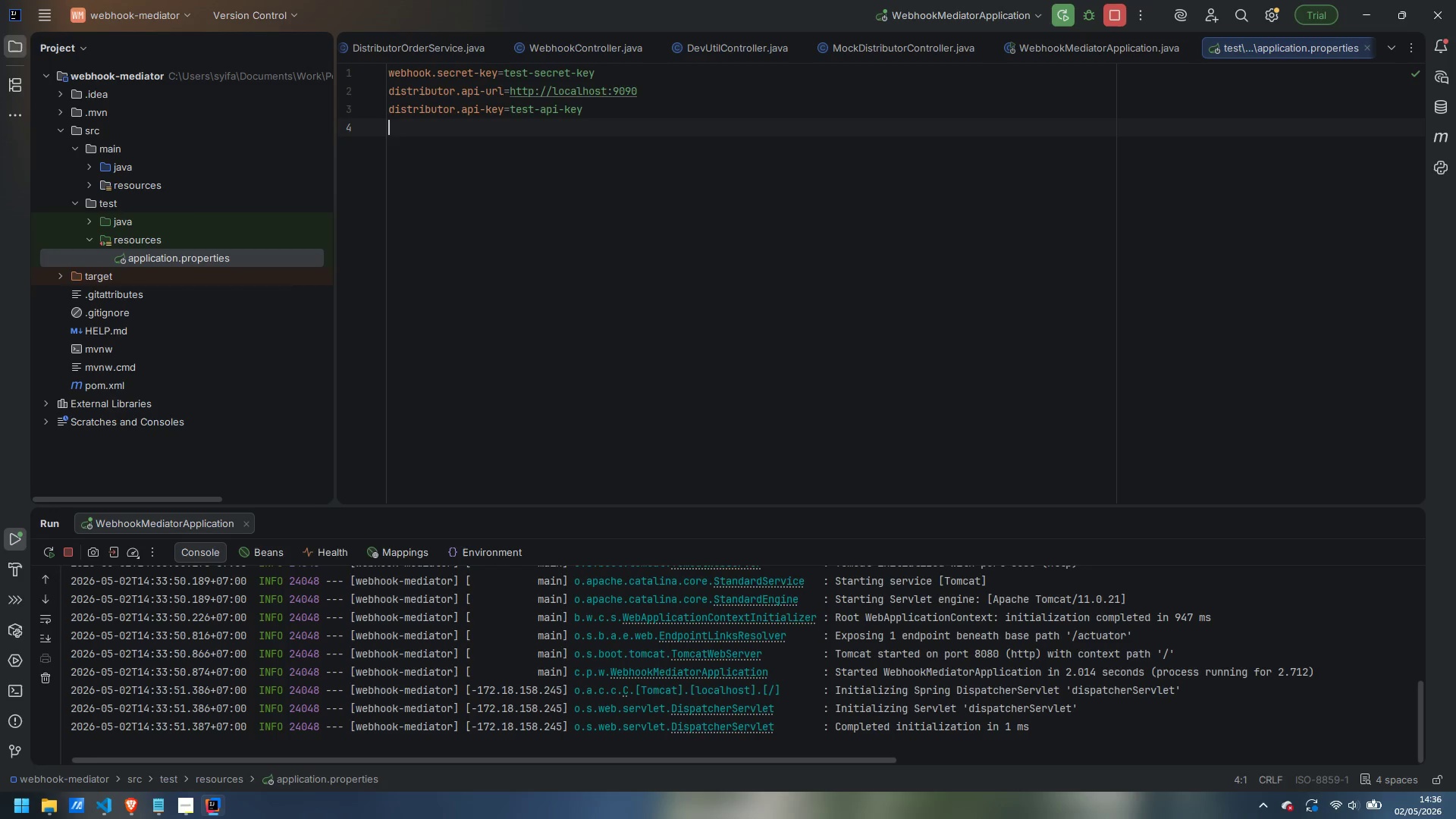 
type(distributor.restock-multiplai)
key(Backspace)
key(Backspace)
type(ier=5)
 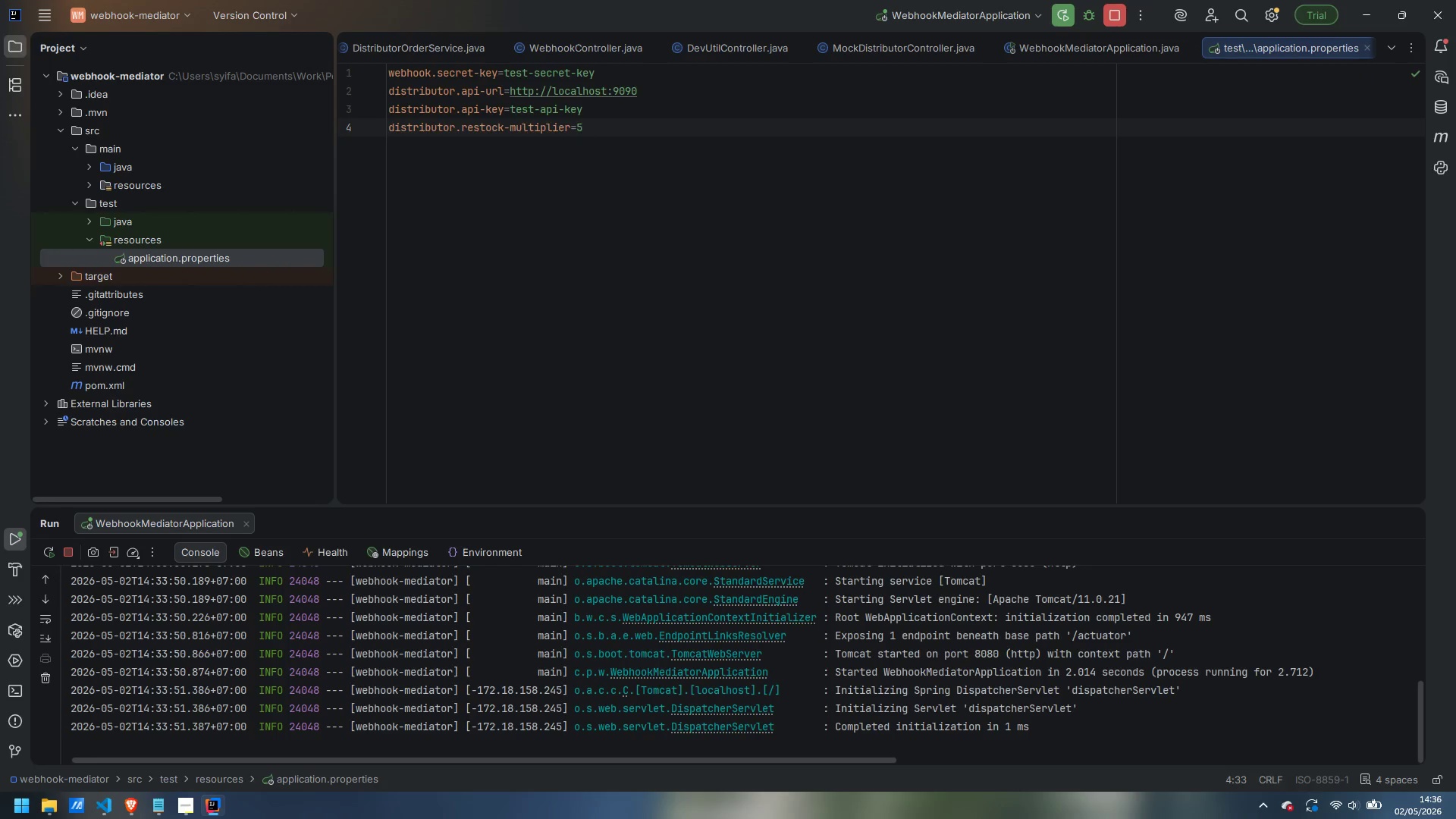 
key(Enter)
 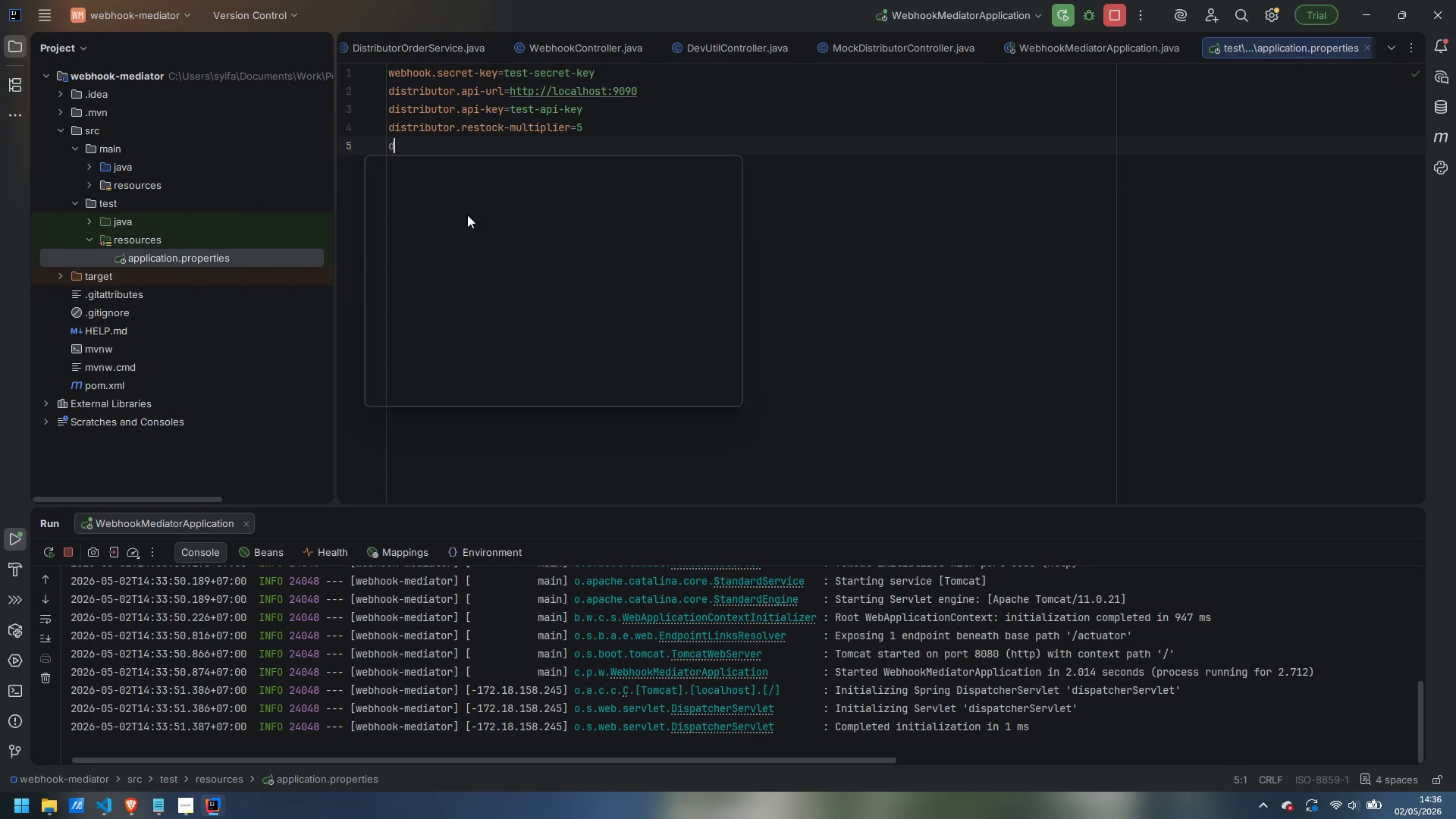 
type(dev.utils.enabled=true)
 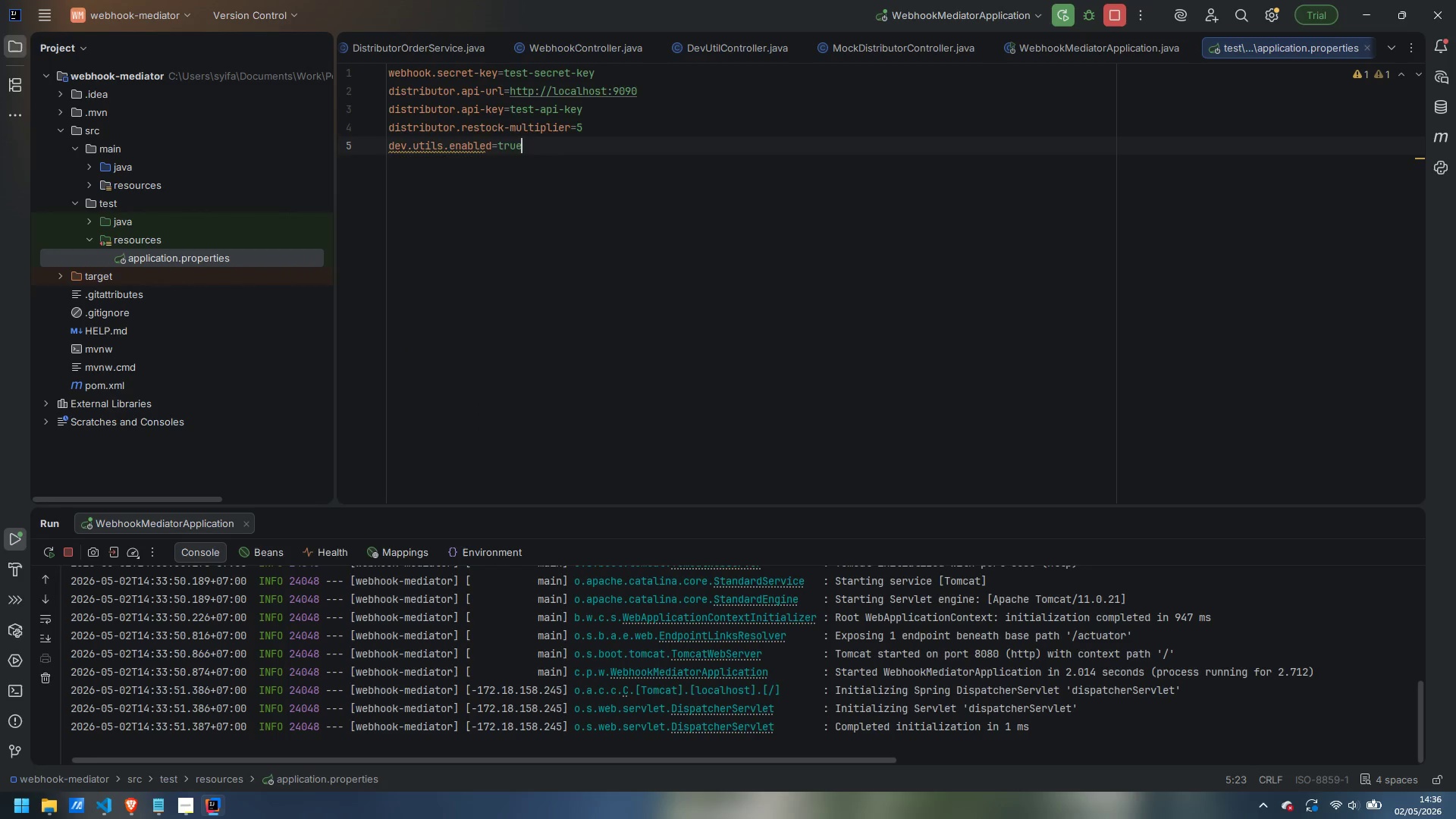 
key(Enter)
 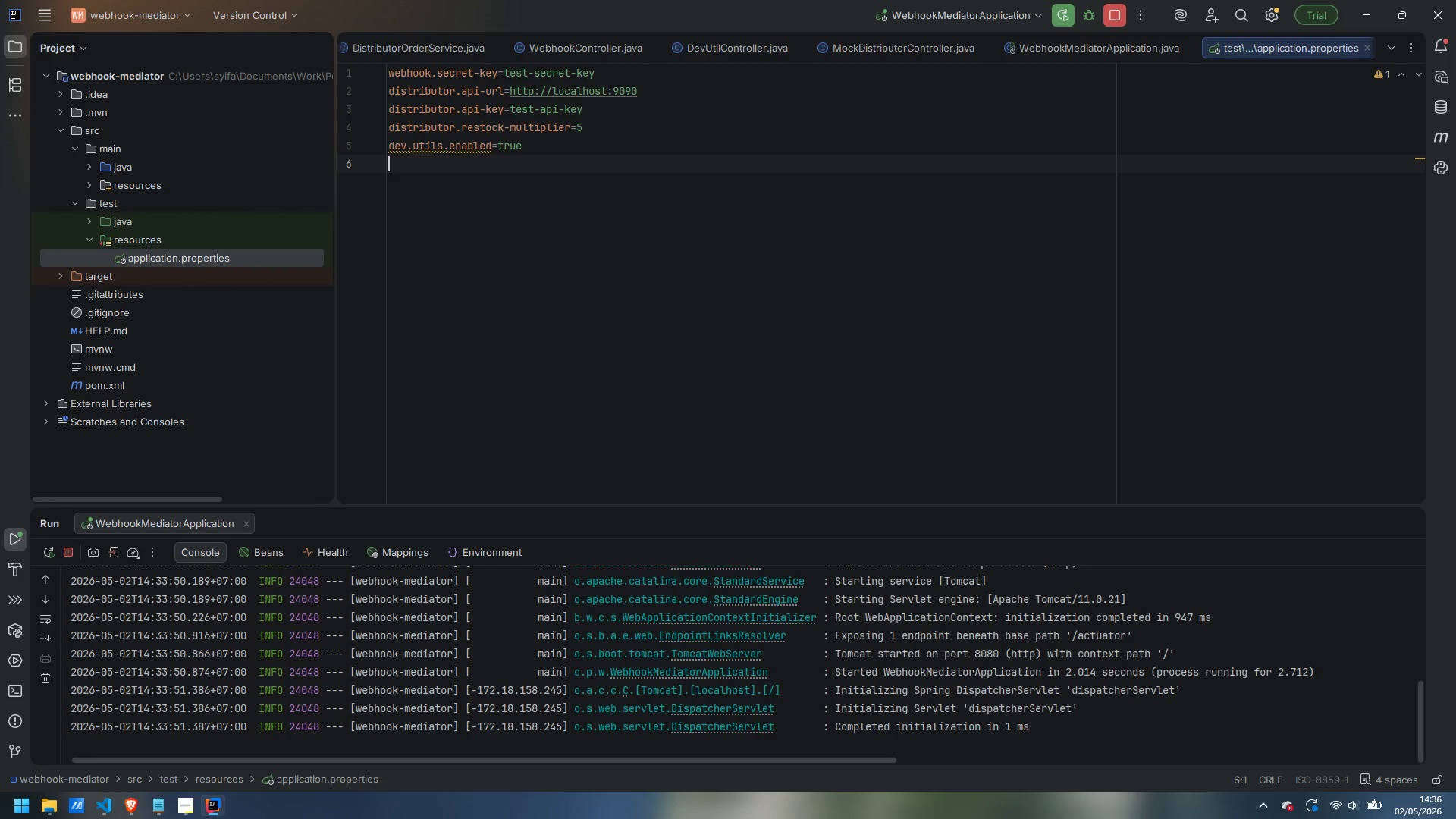 
type(spring.jackl)
key(Backspace)
type(son.serialization.write-dates-as)
 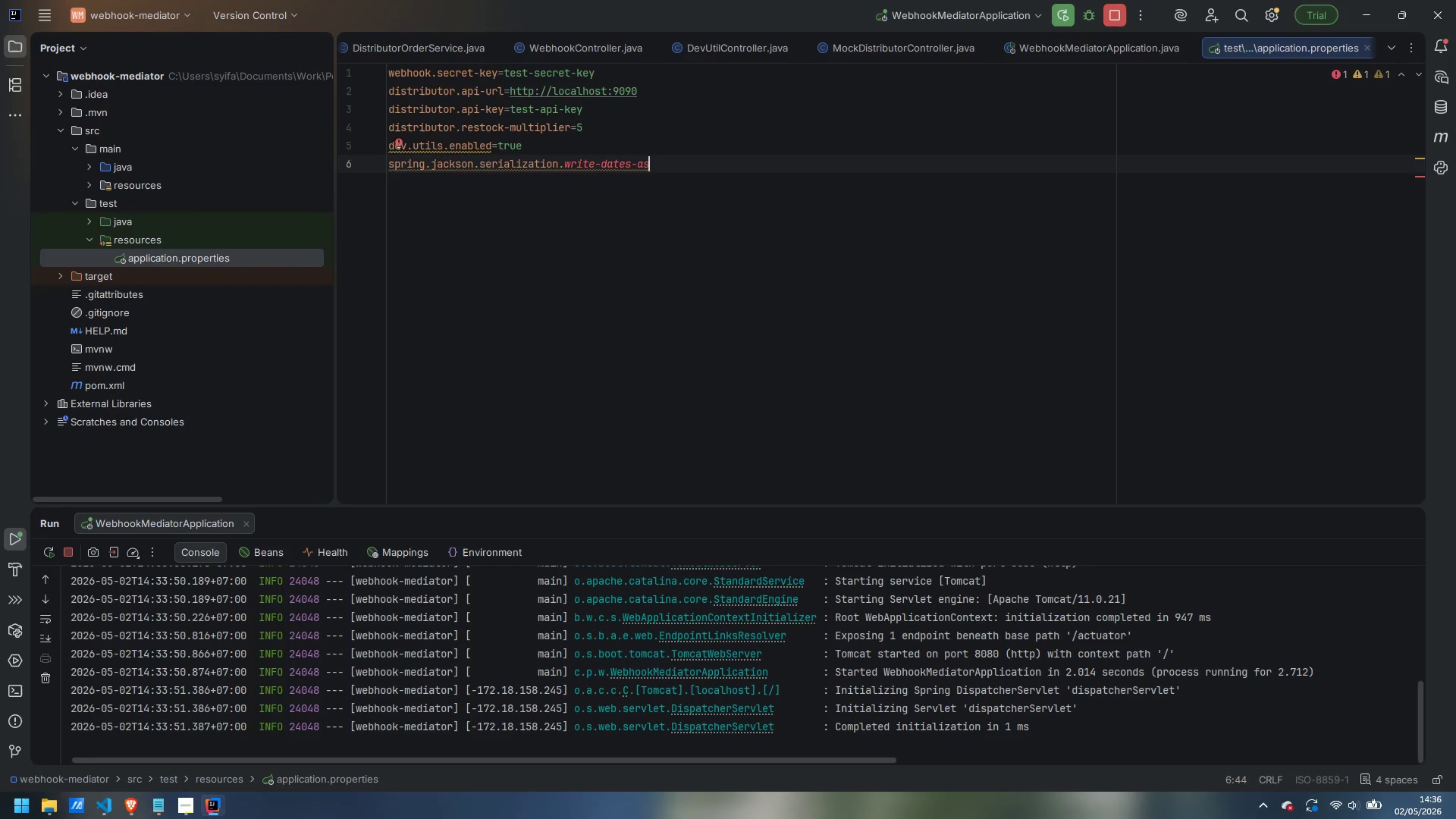 
wait(7.72)
 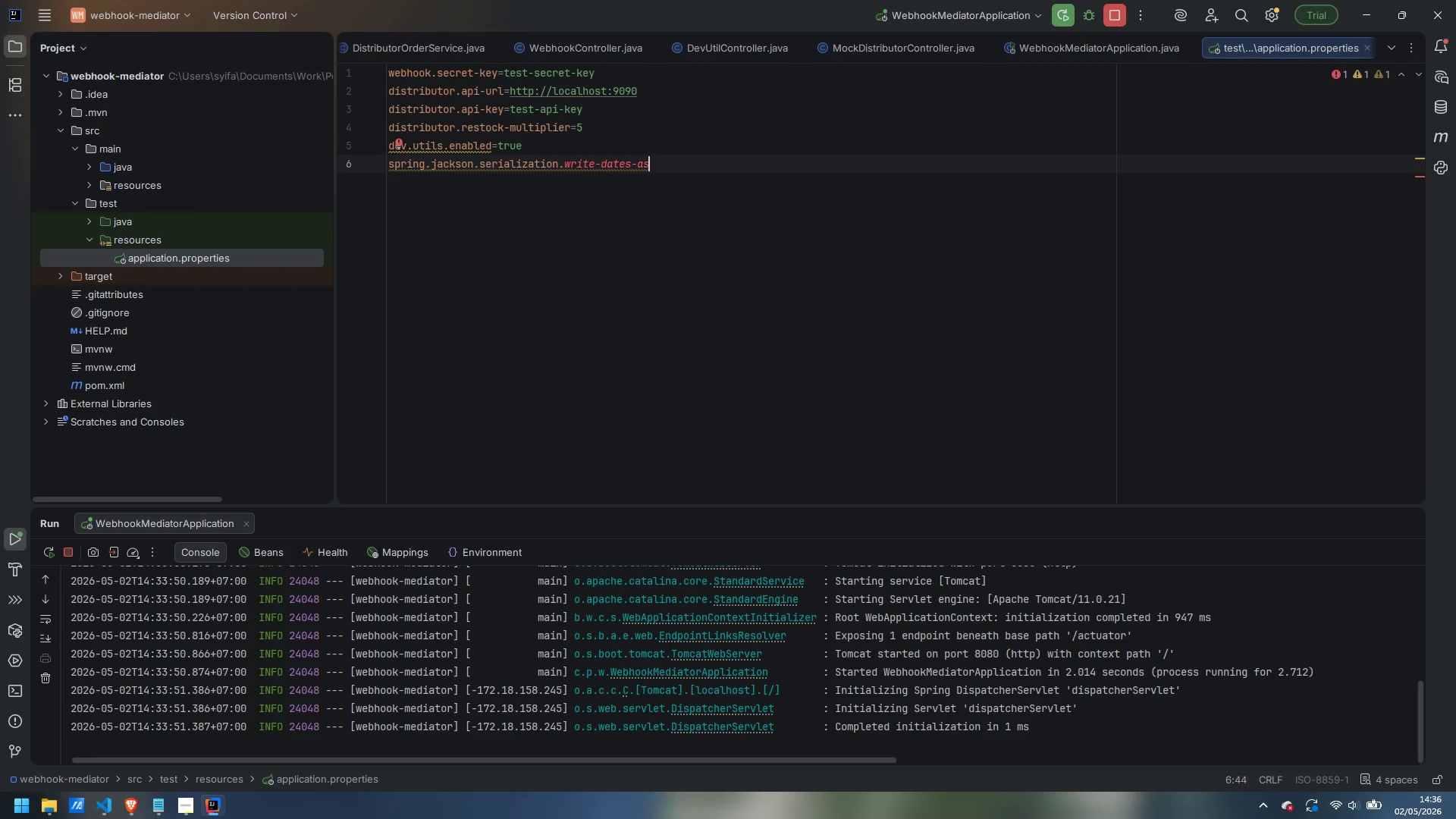 
type(-timestamps=fa;se)
key(Backspace)
key(Backspace)
key(Backspace)
type(lse)
 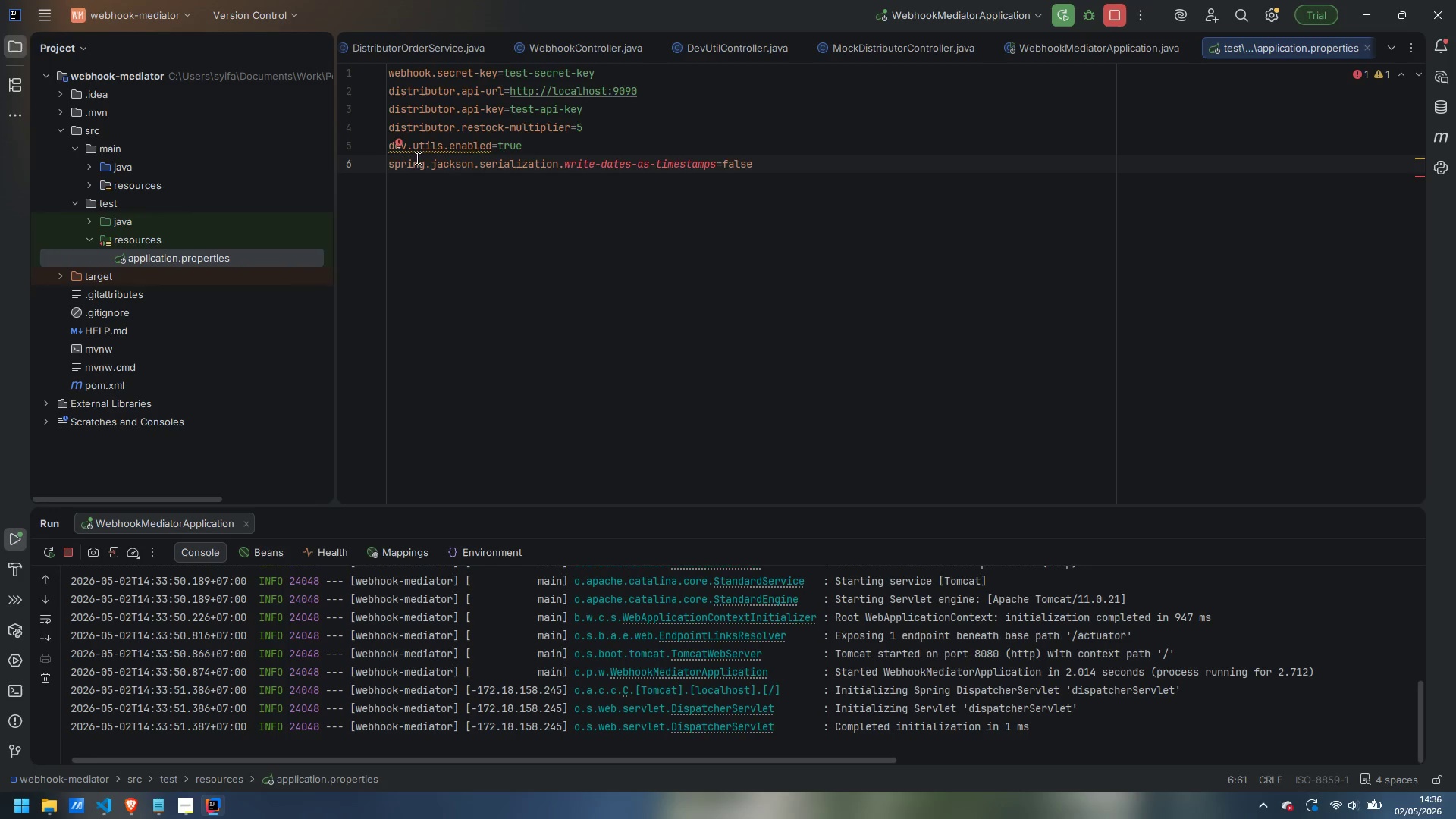 
left_click([473, 162])
 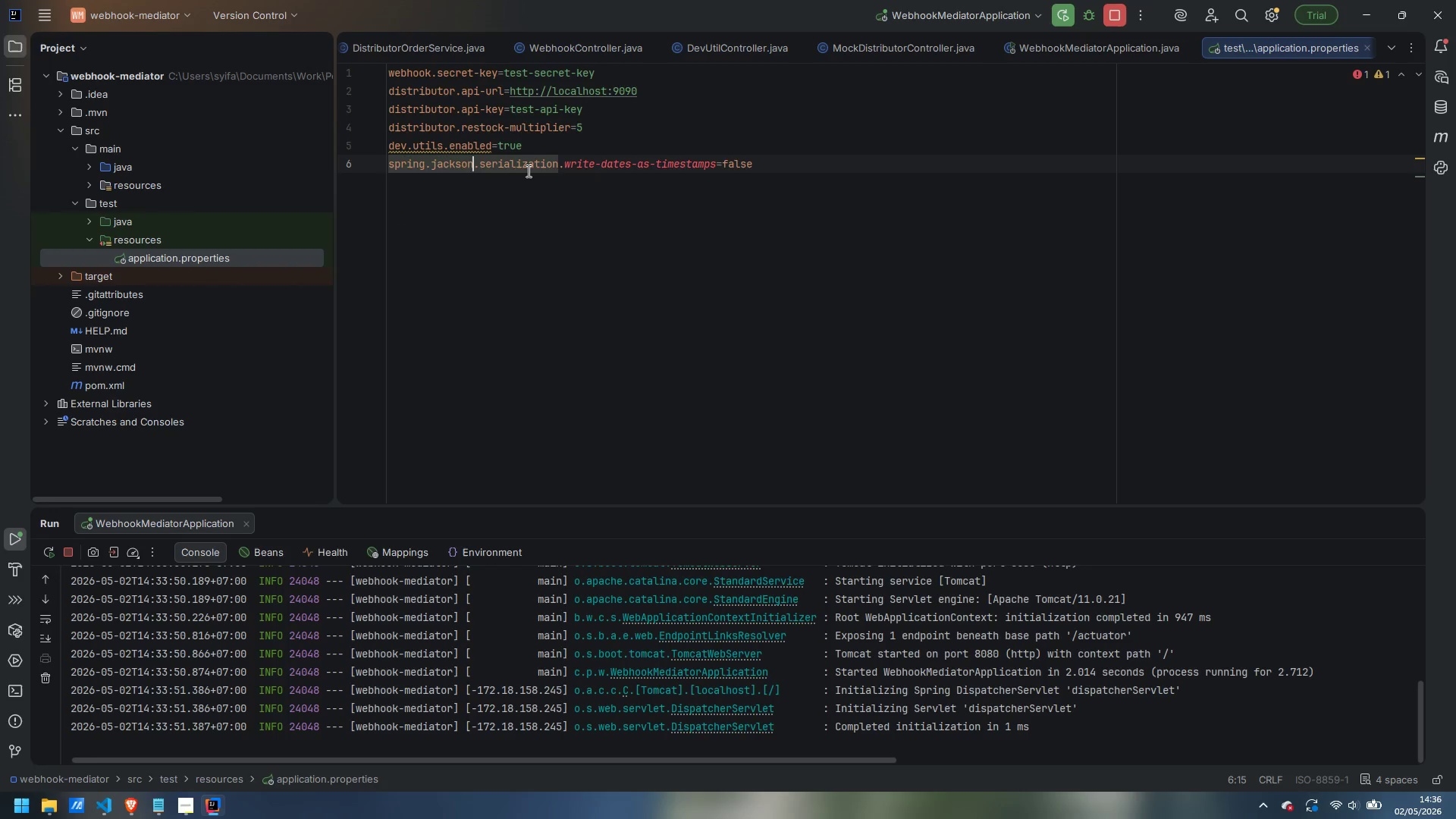 
key(2)
 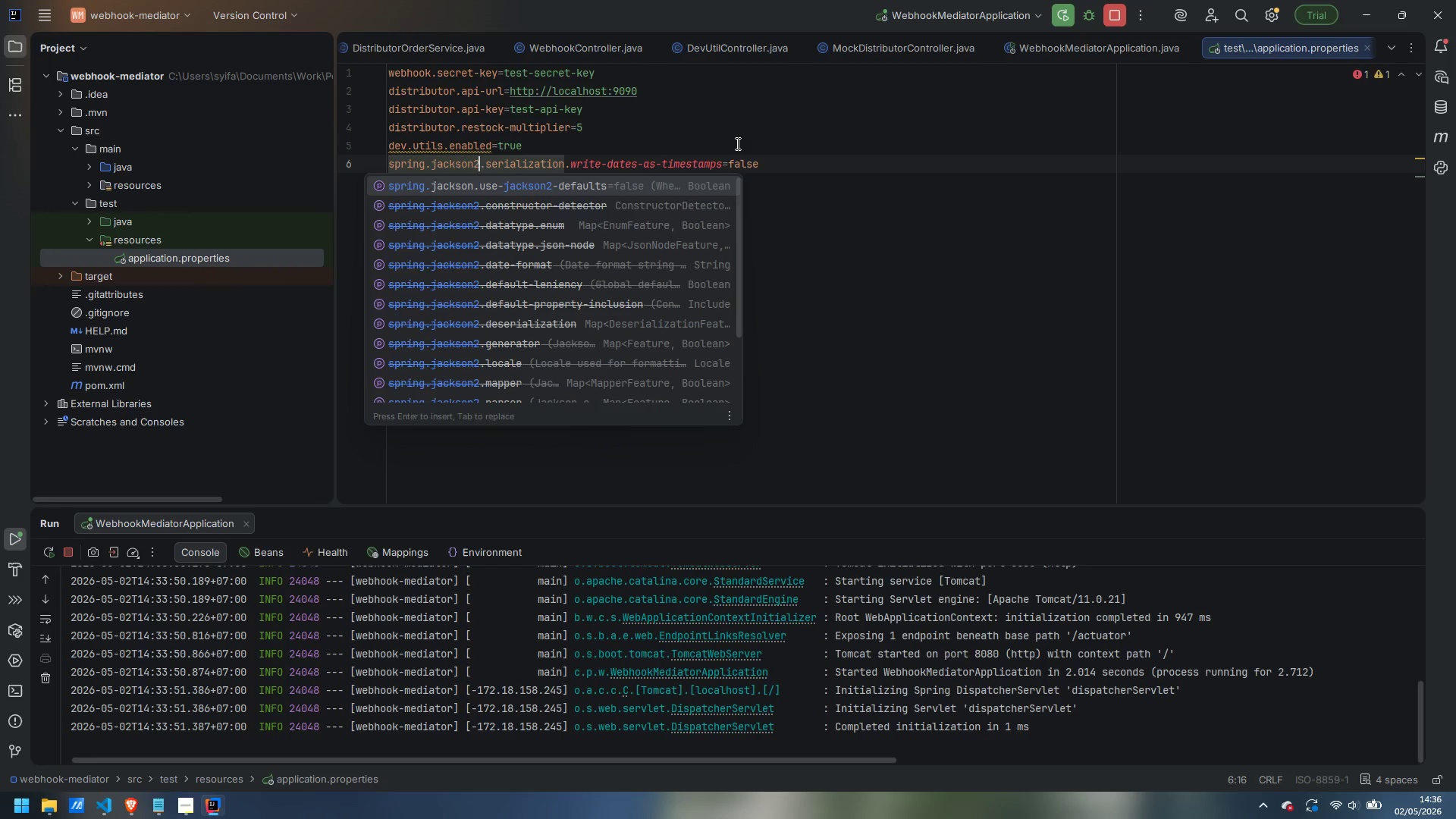 
left_click([739, 138])
 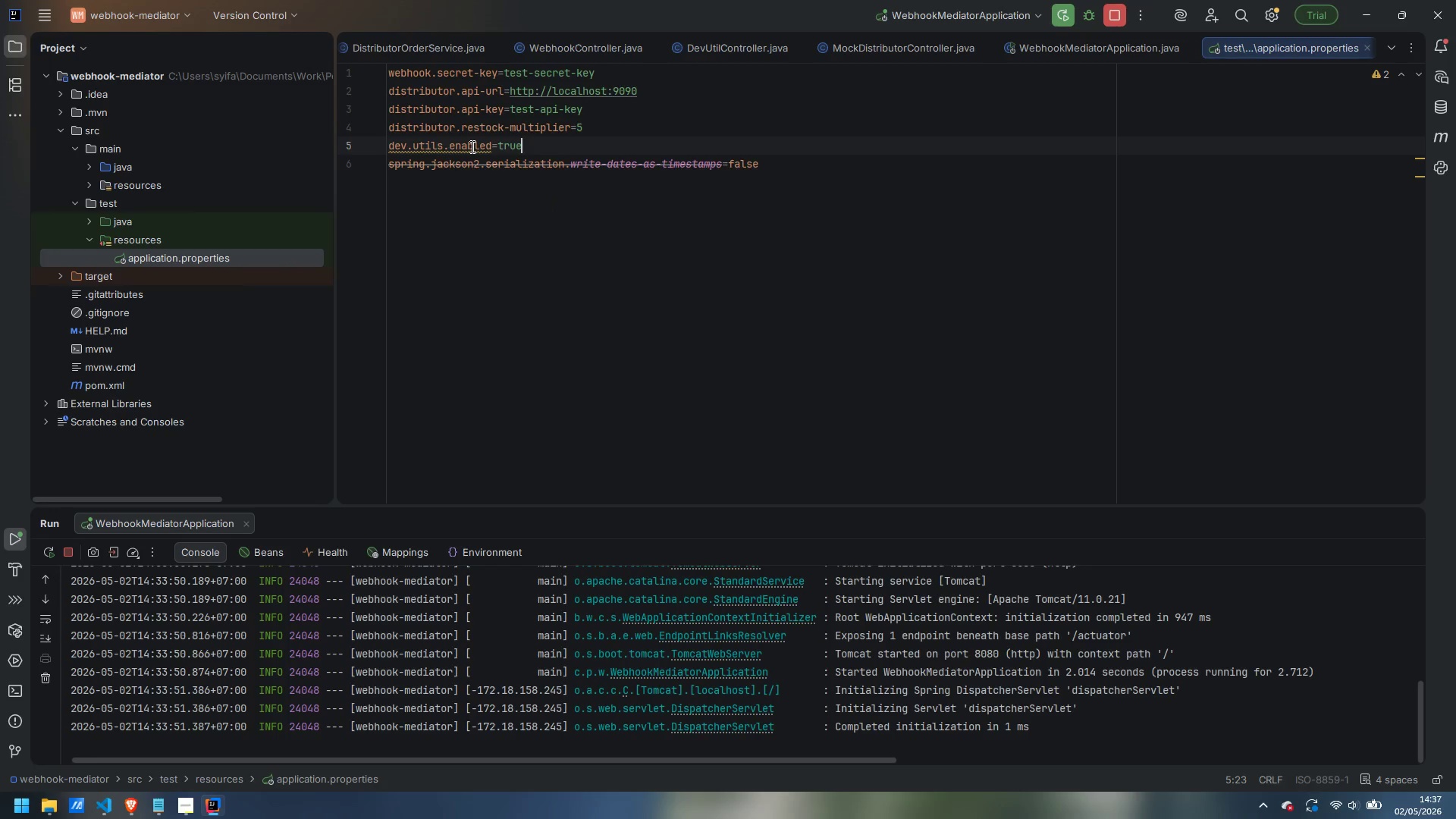 
wait(9.88)
 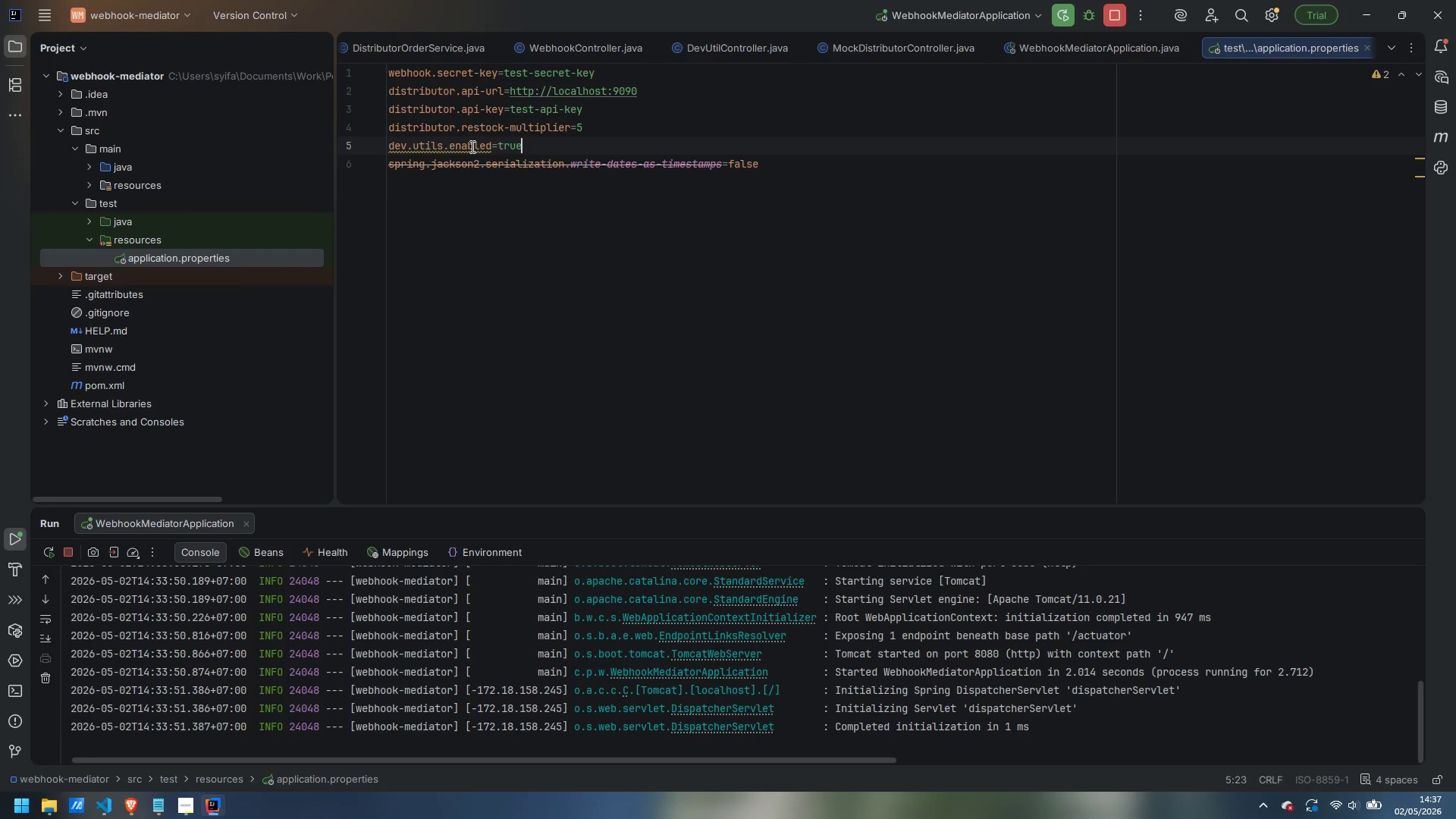 
left_click([83, 217])
 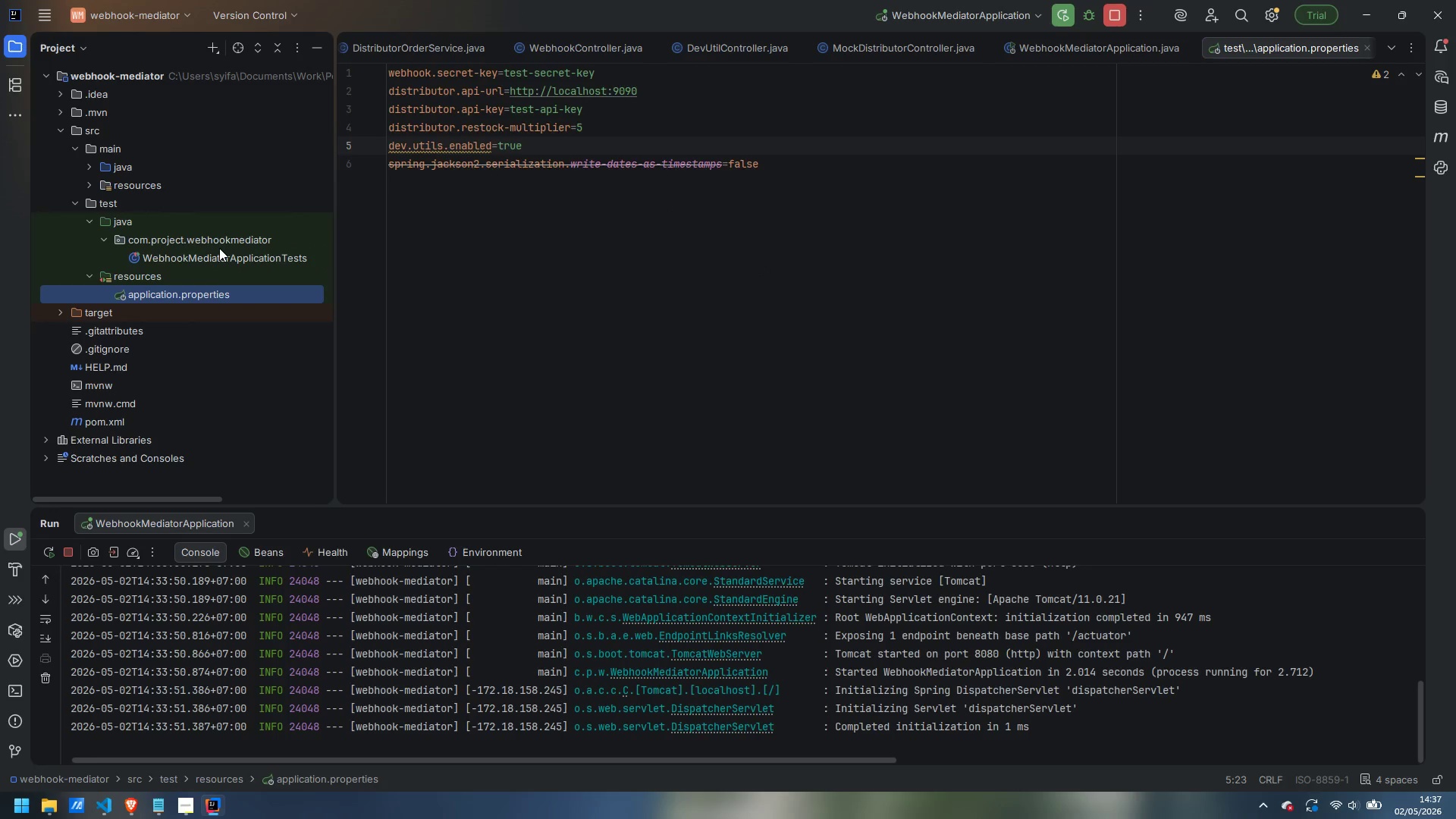 
wait(10.78)
 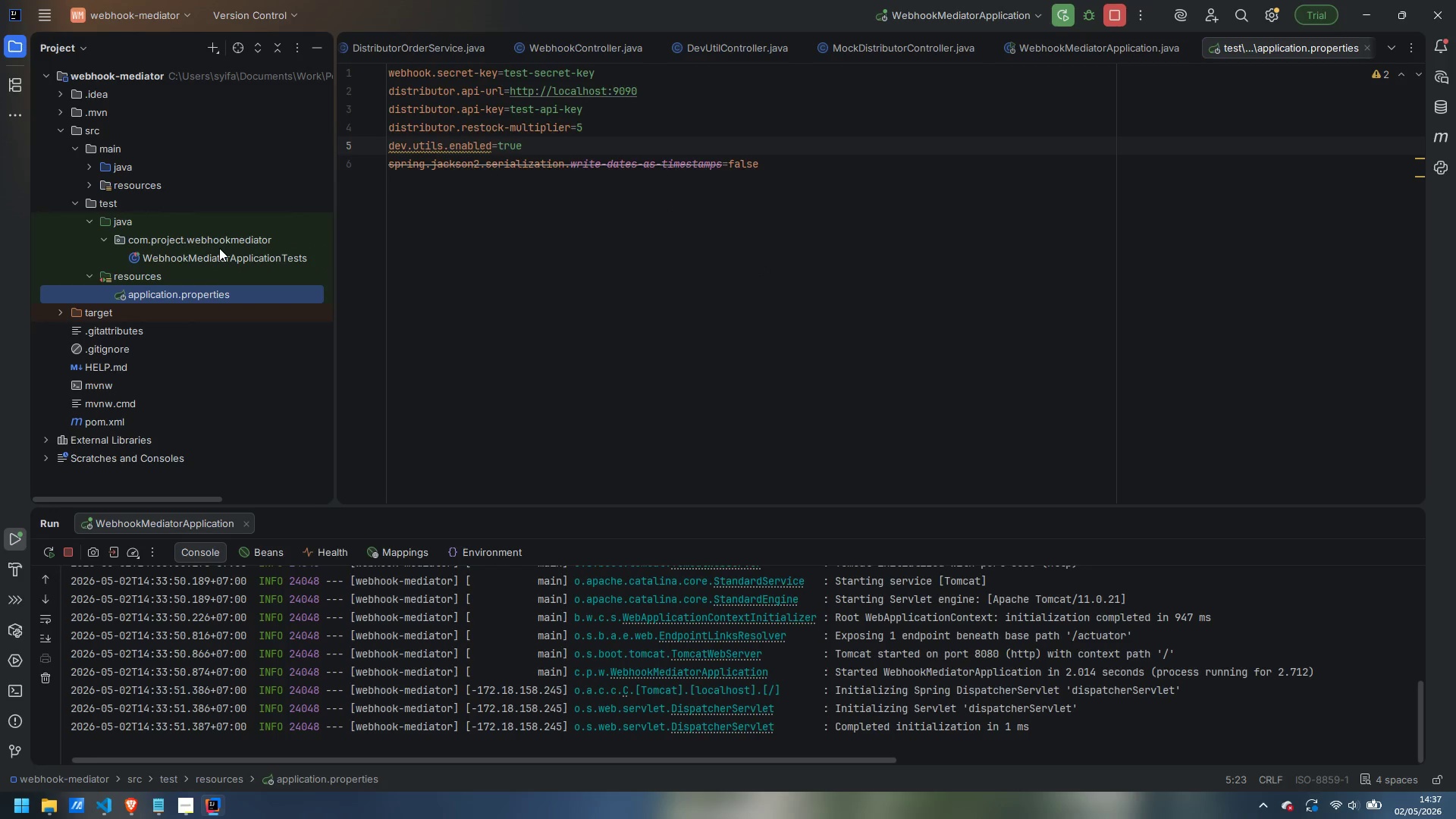 
right_click([202, 241])
 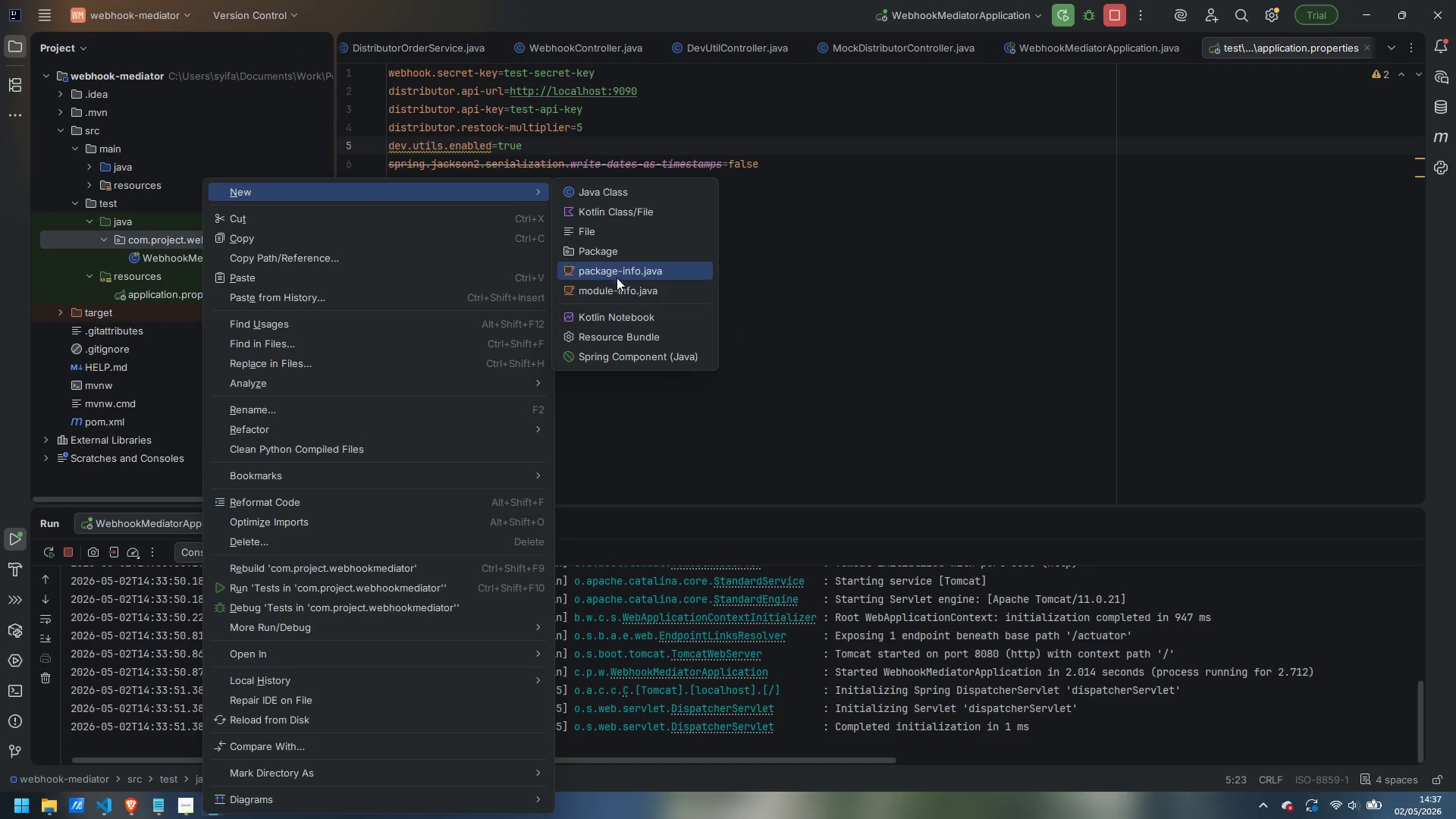 
left_click([620, 253])
 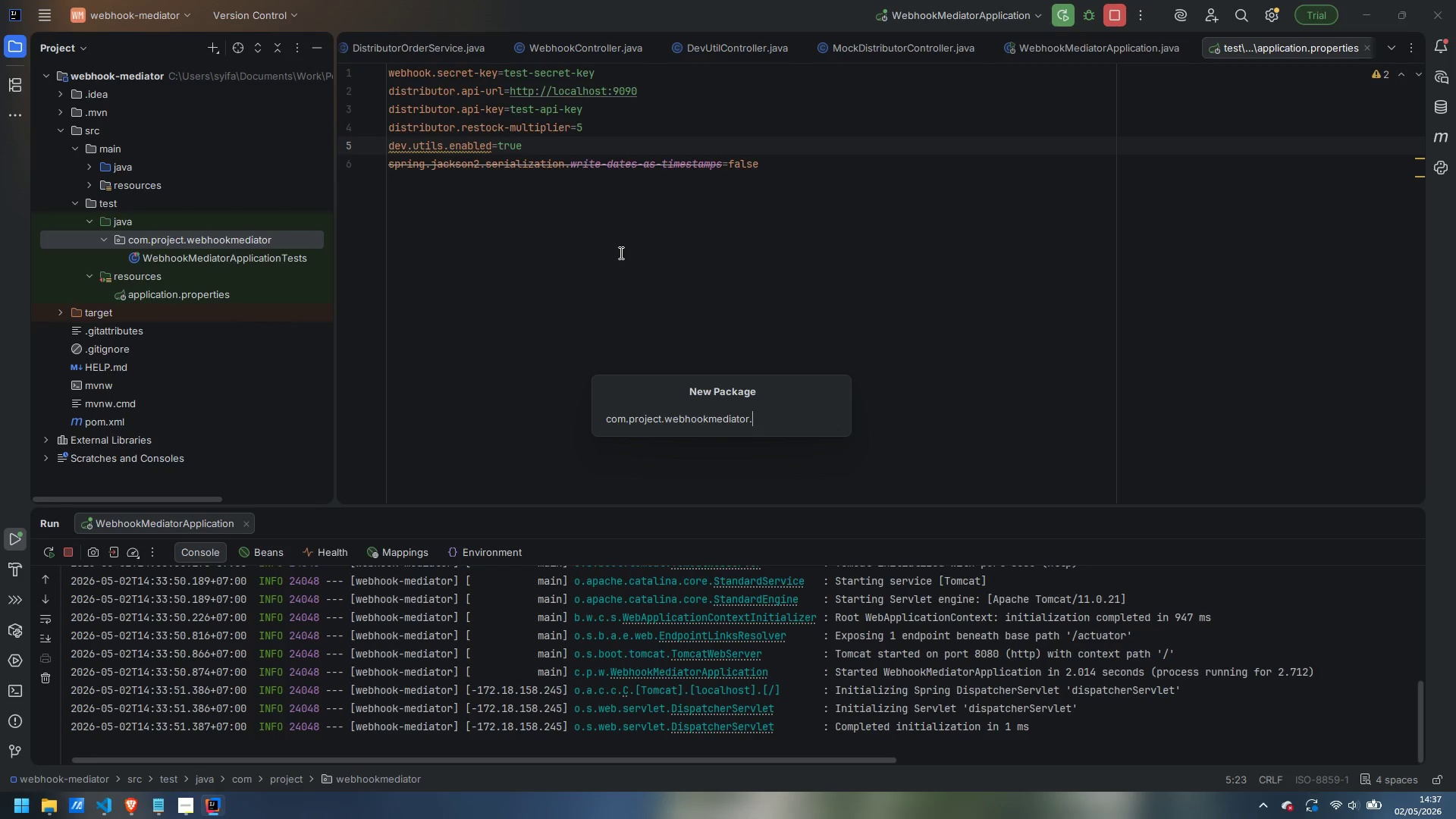 
wait(8.31)
 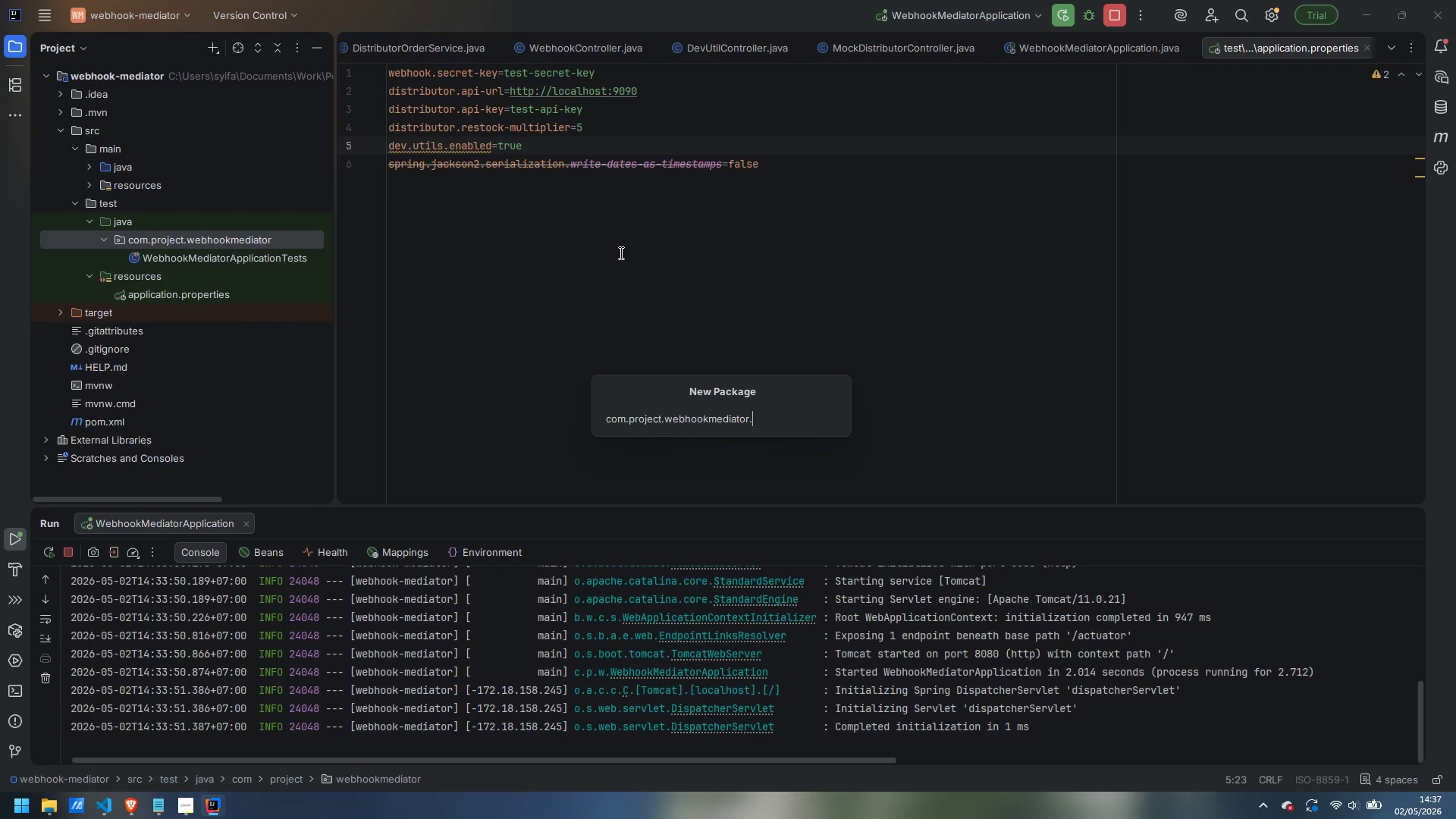 
type(servoice)
key(Backspace)
key(Backspace)
key(Backspace)
type(ce)
 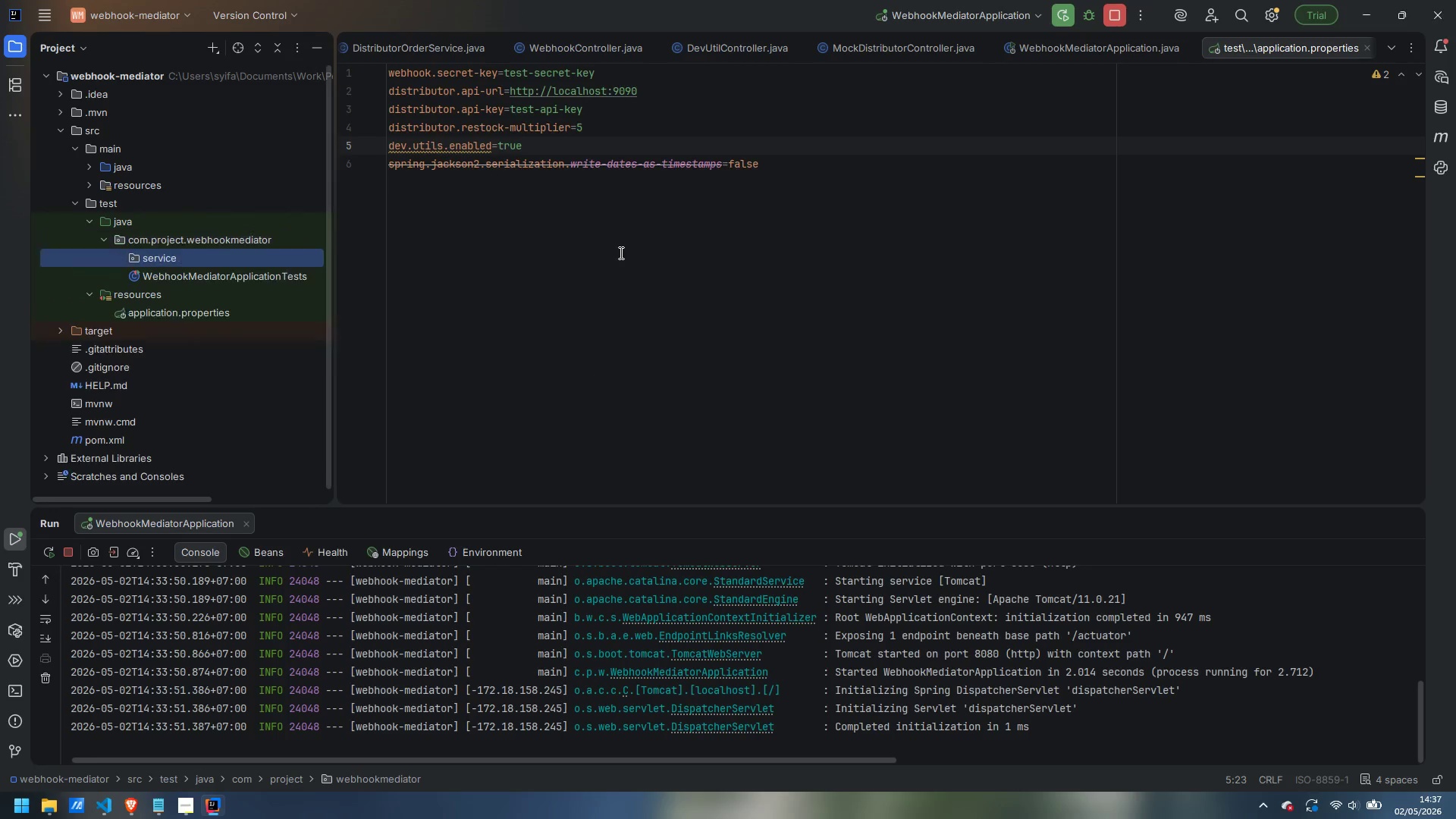 
key(Enter)
 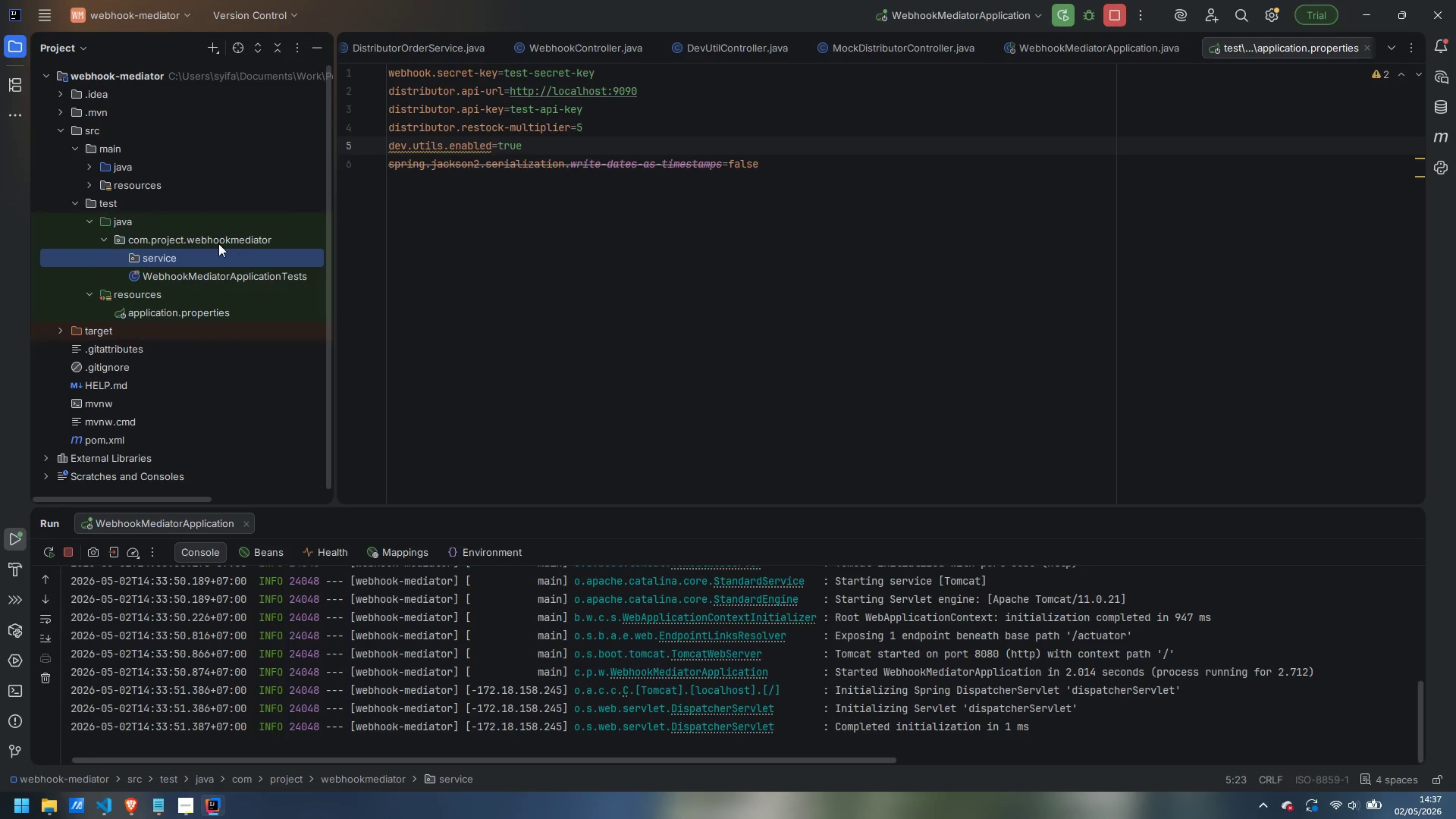 
right_click([212, 238])
 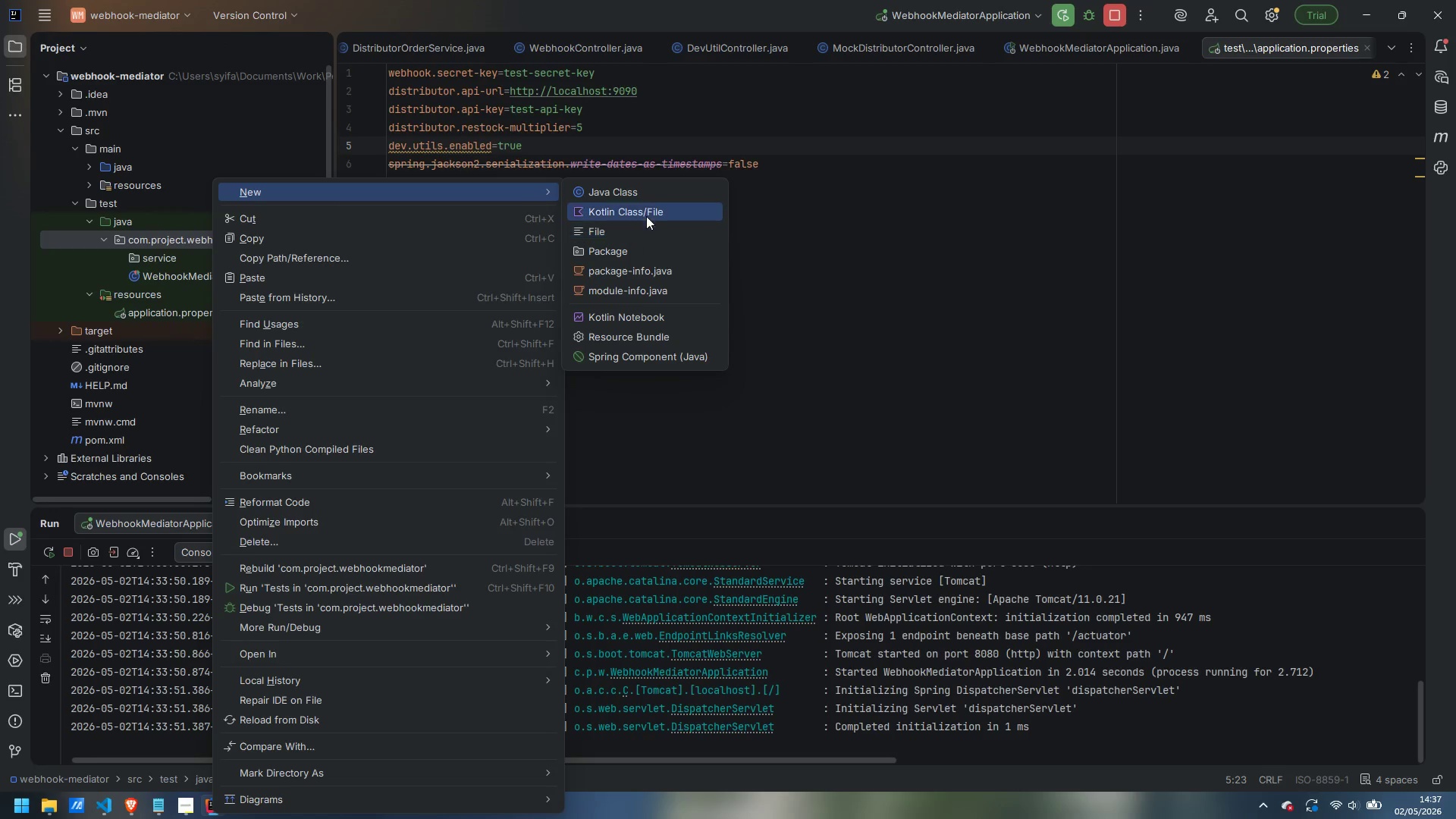 
left_click([642, 250])
 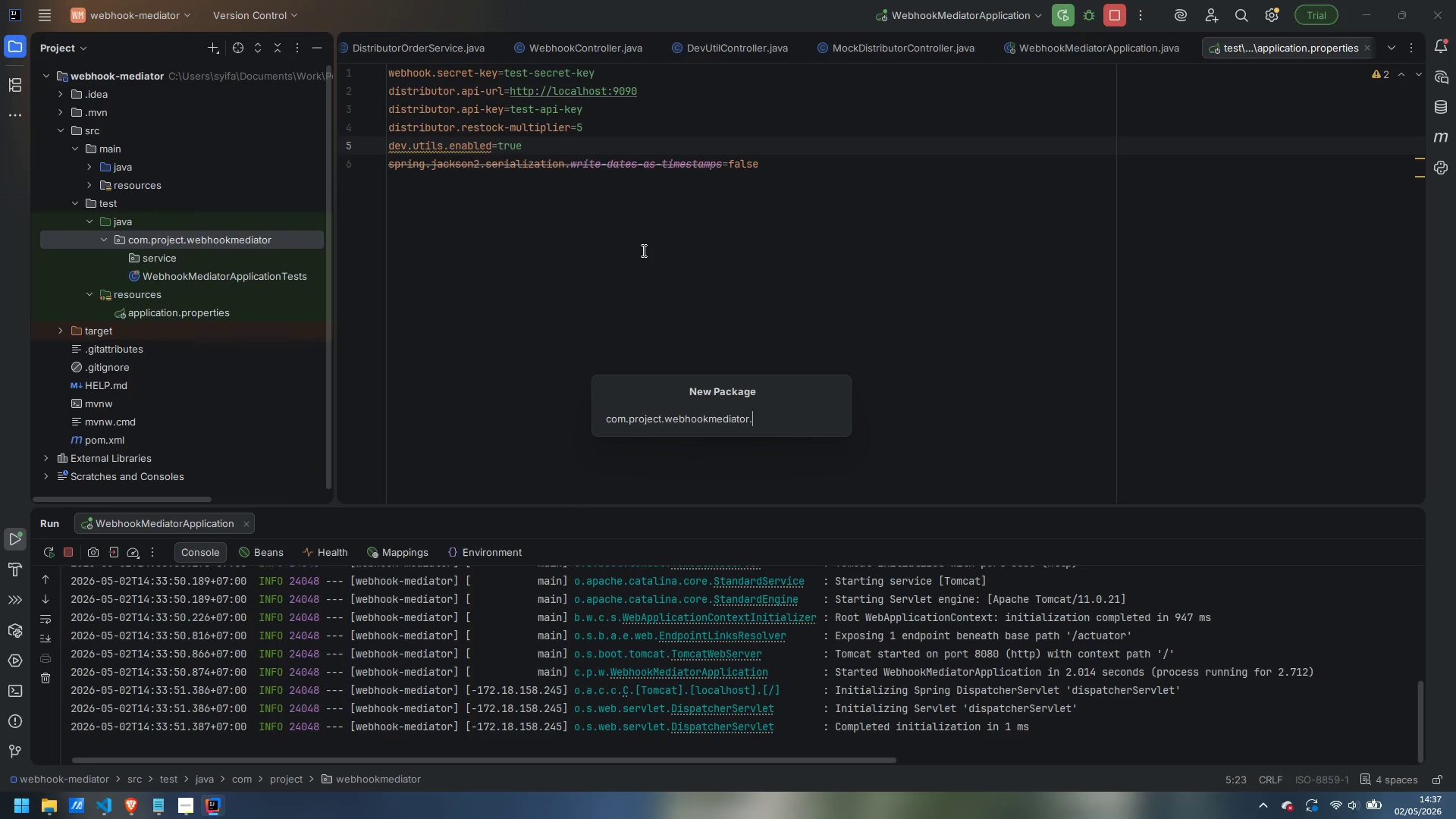 
type(controller)
 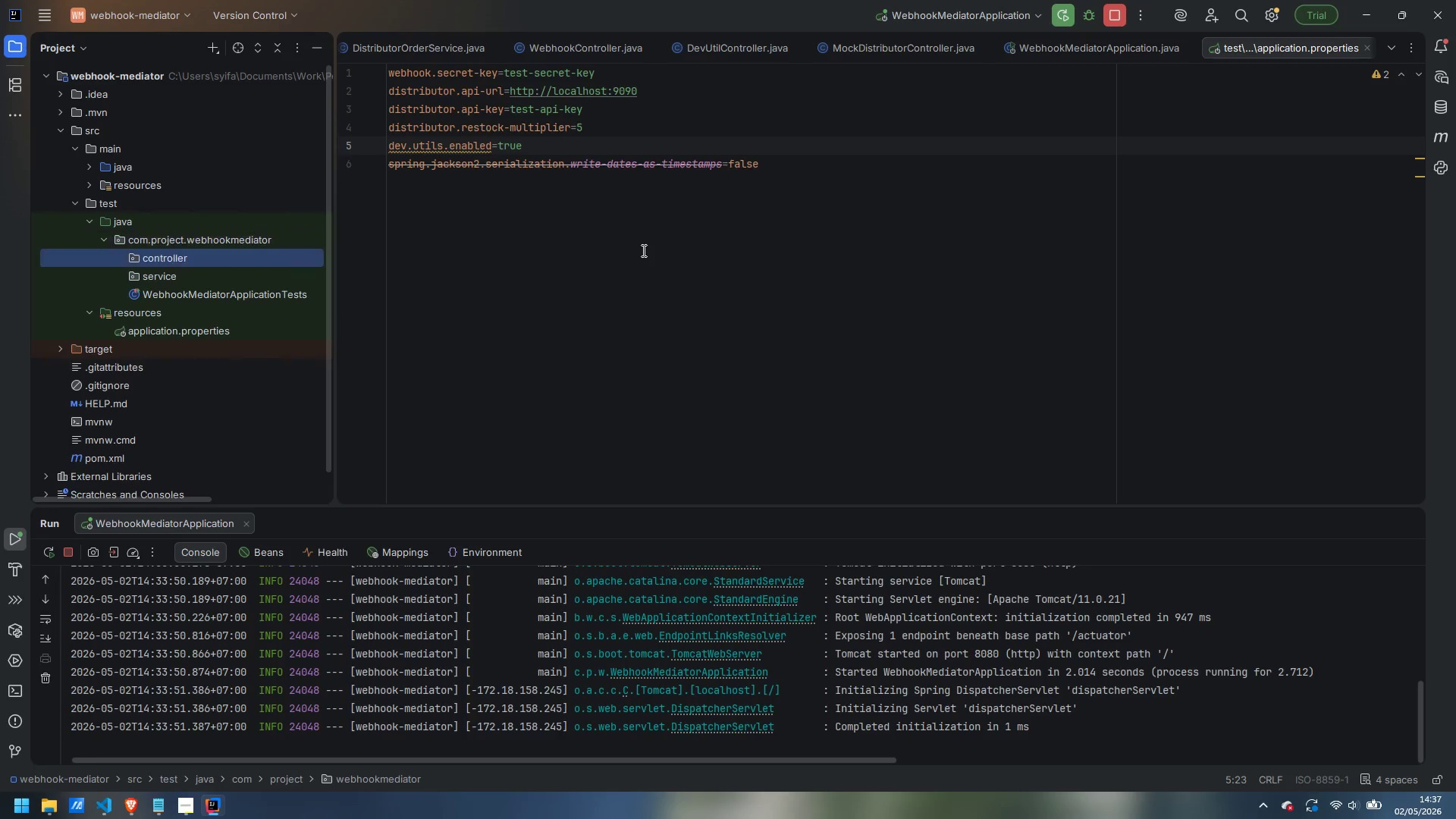 
key(Enter)
 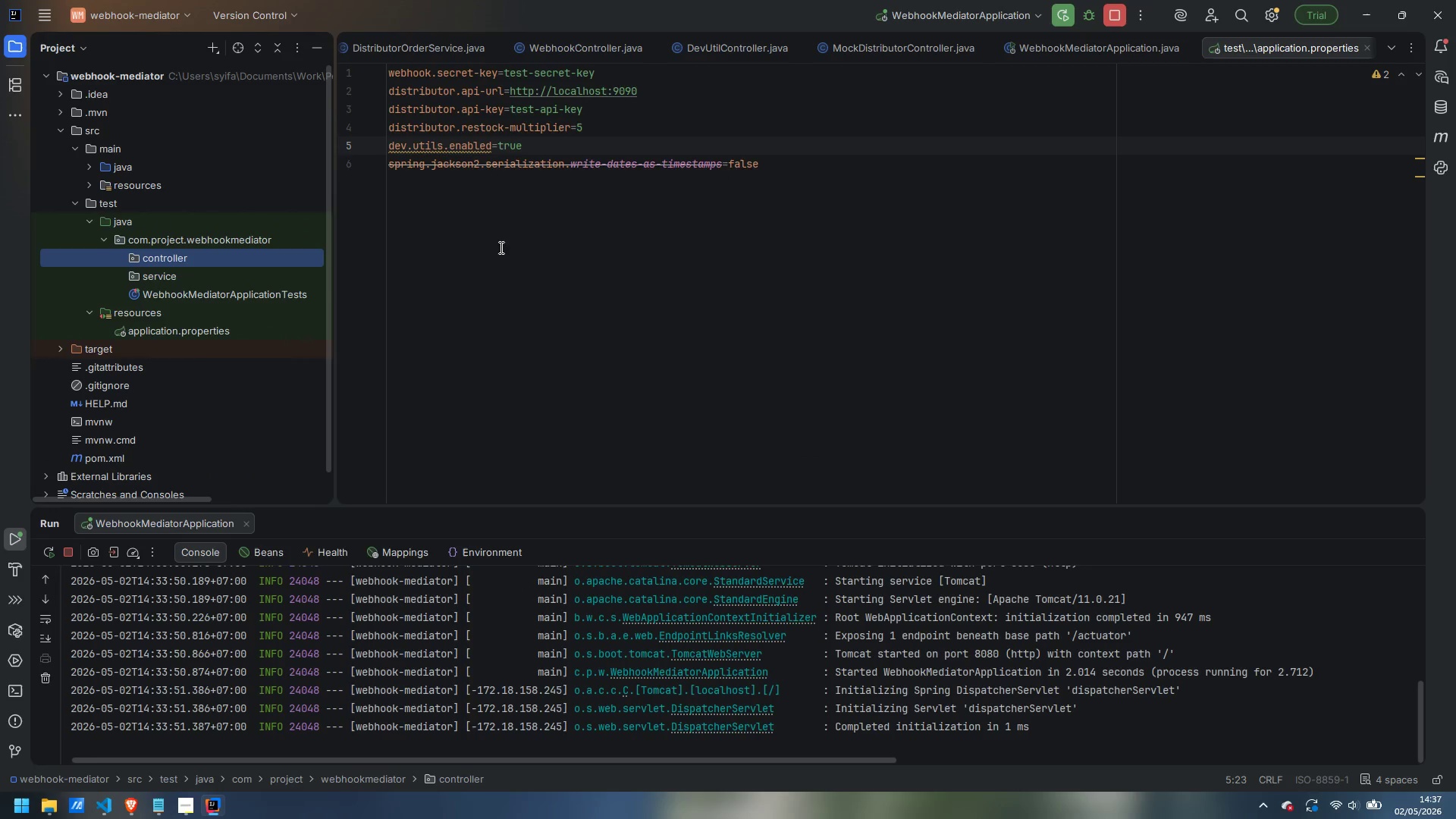 
wait(5.88)
 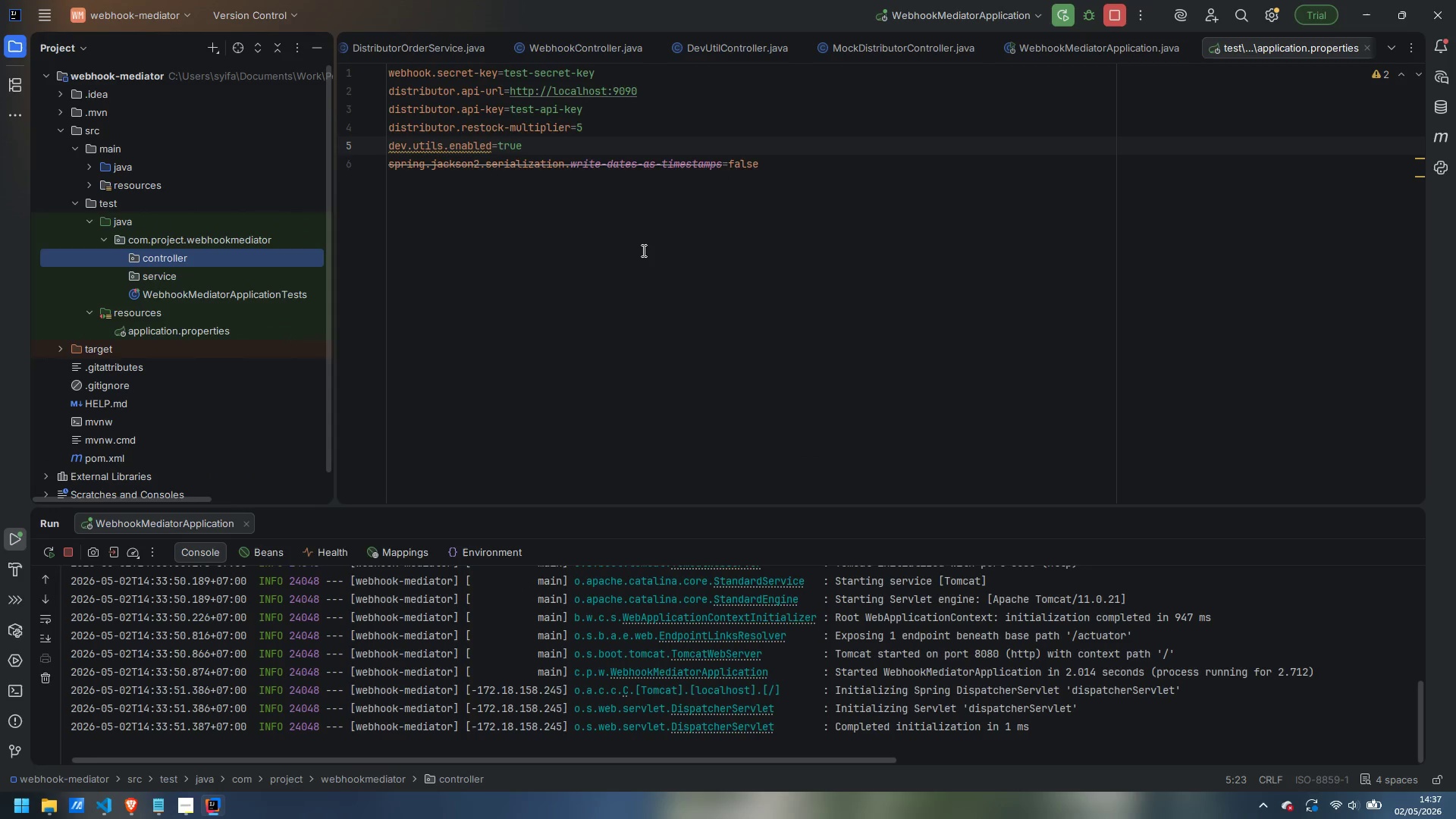 
left_click([185, 804])